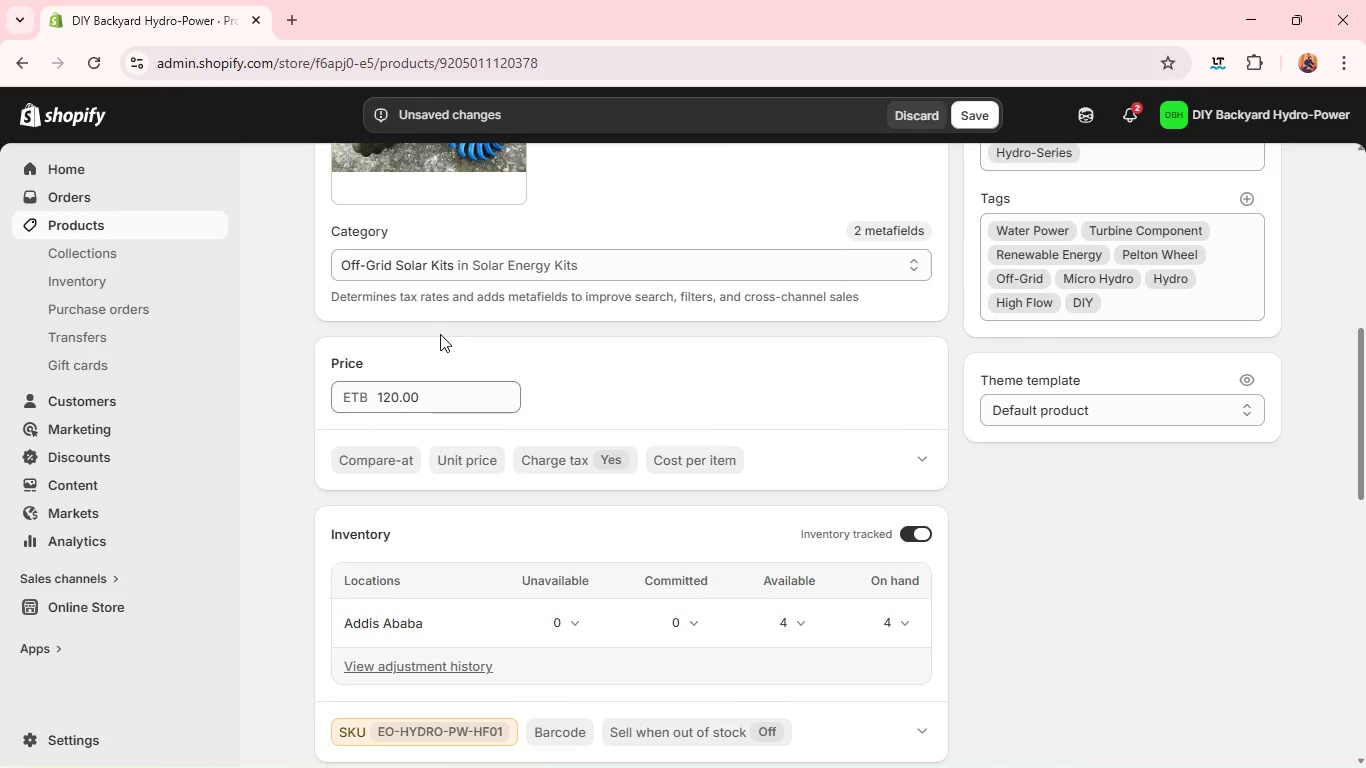 
key(4)
 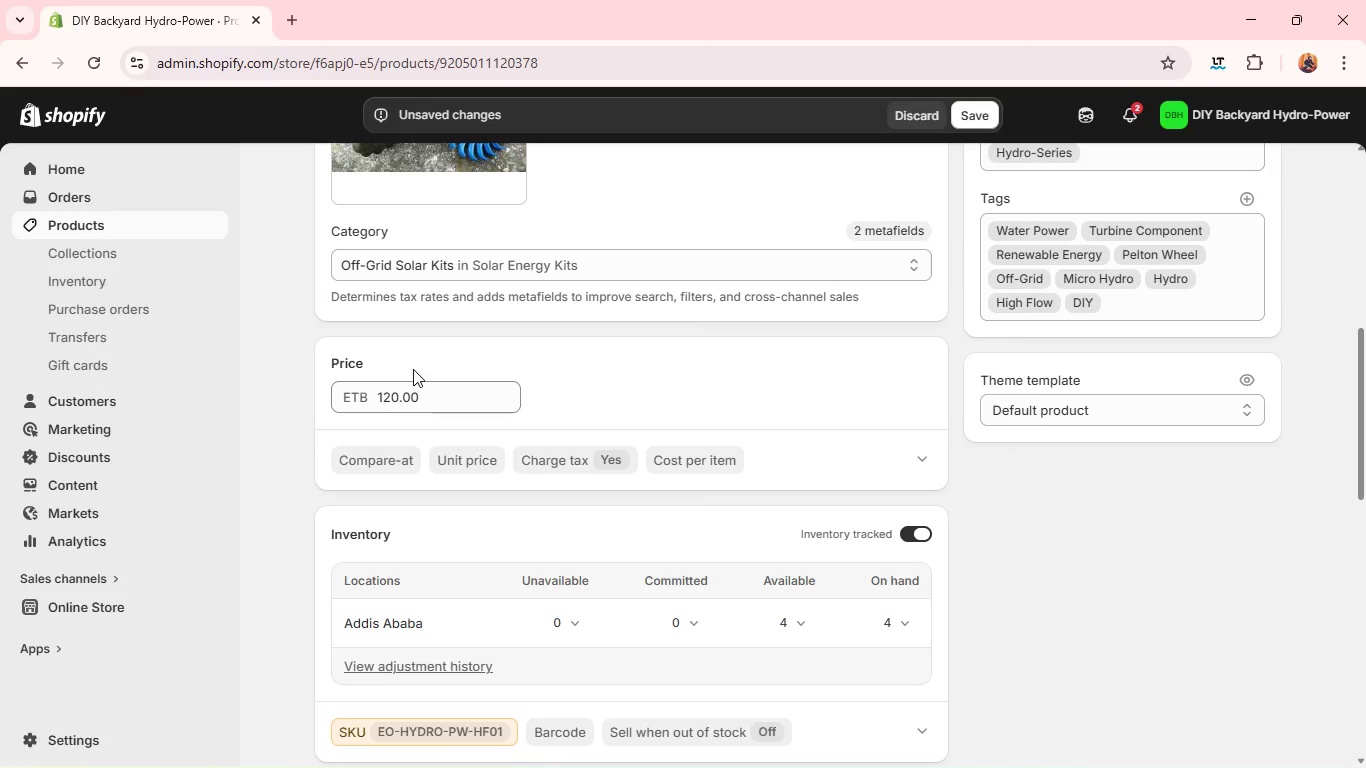 
type(45)
 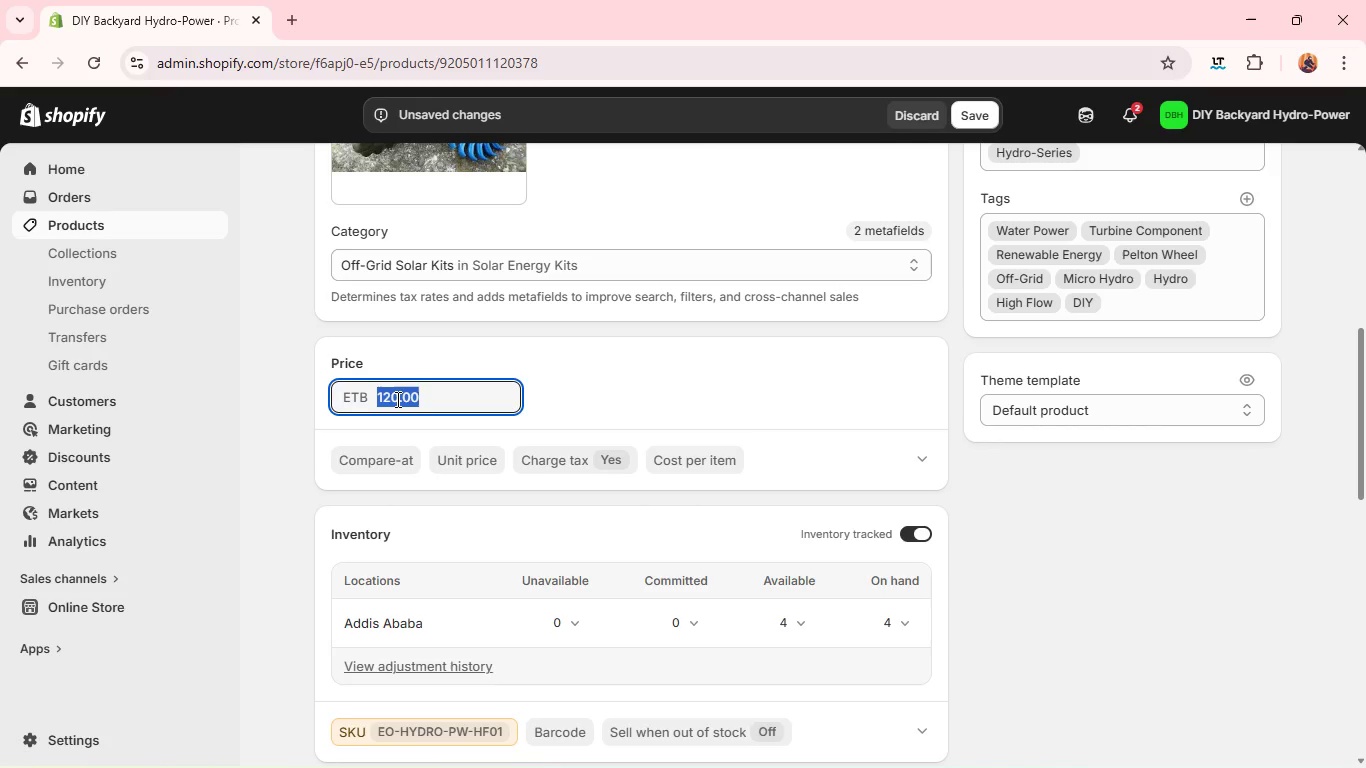 
double_click([396, 399])
 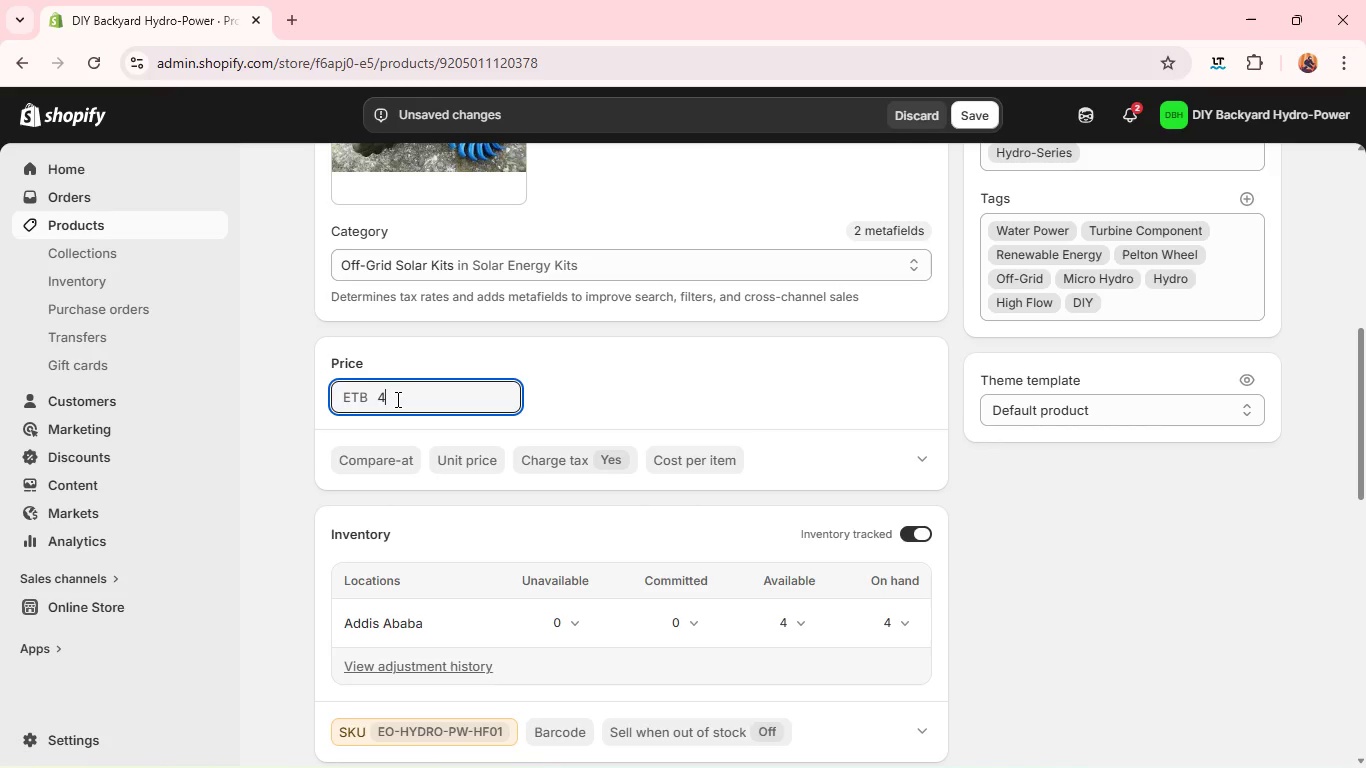 
triple_click([396, 399])
 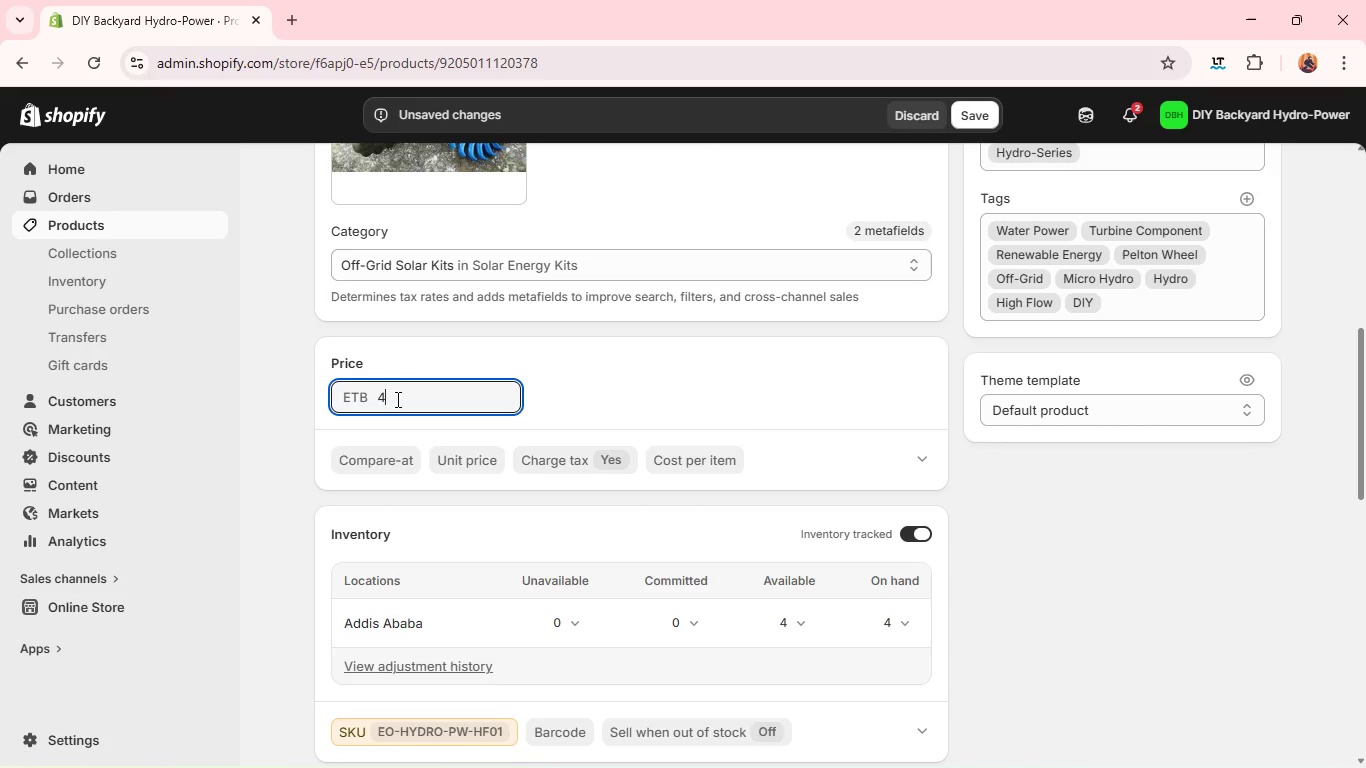 
type(45)
 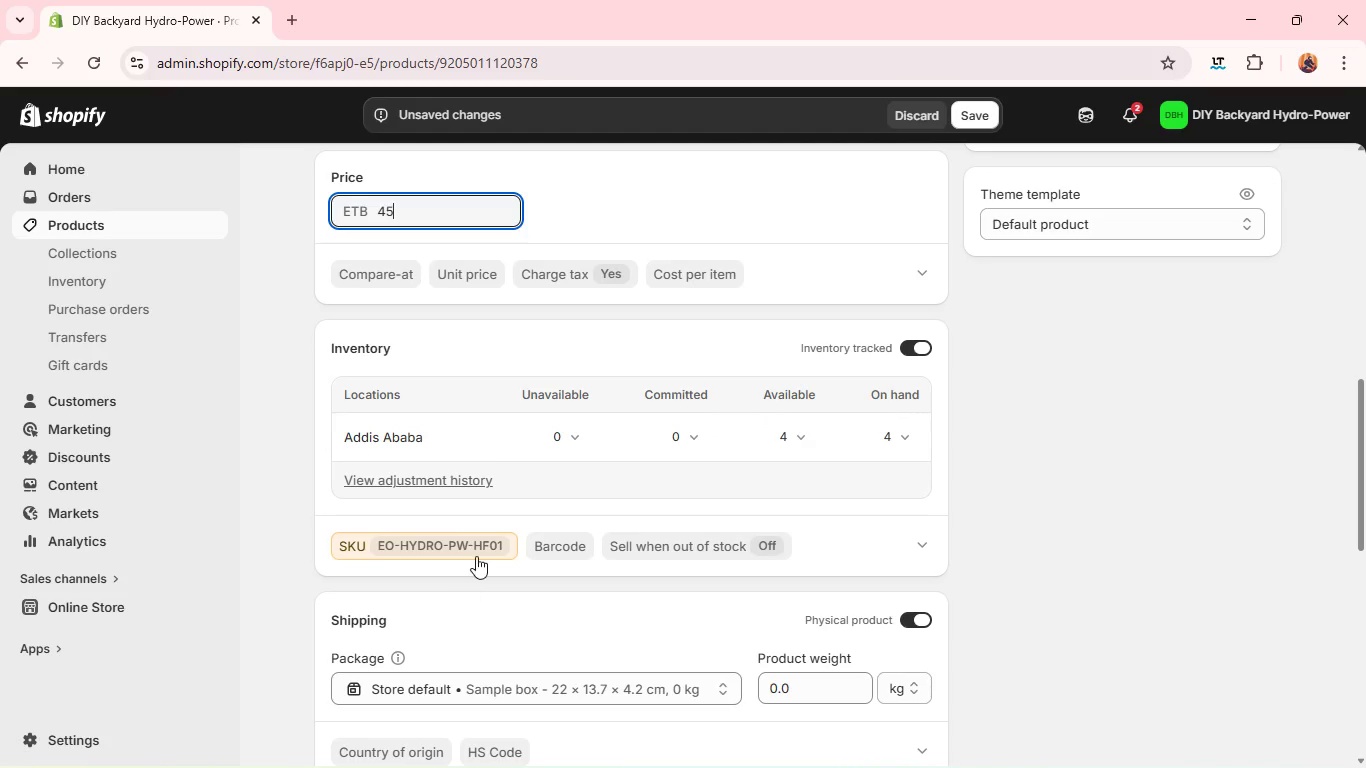 
left_click([479, 547])
 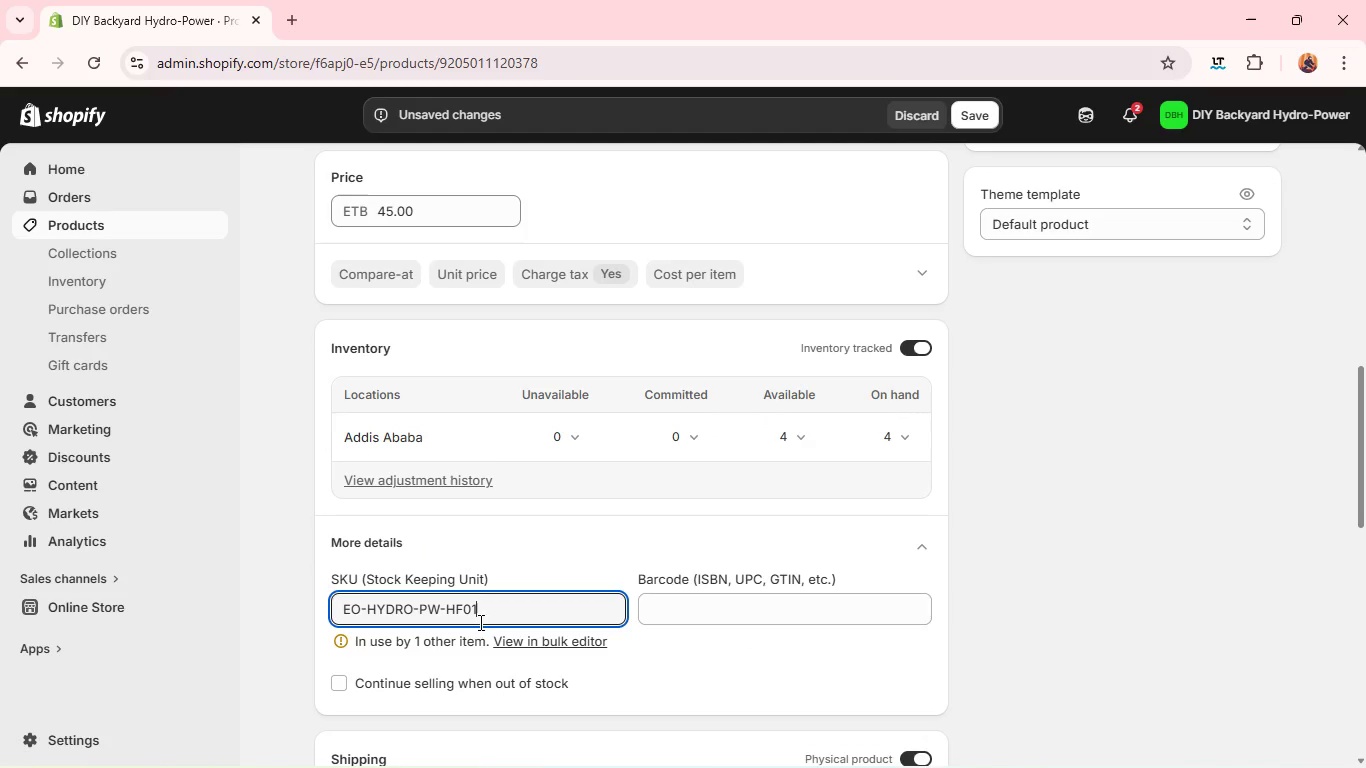 
key(Backspace)
 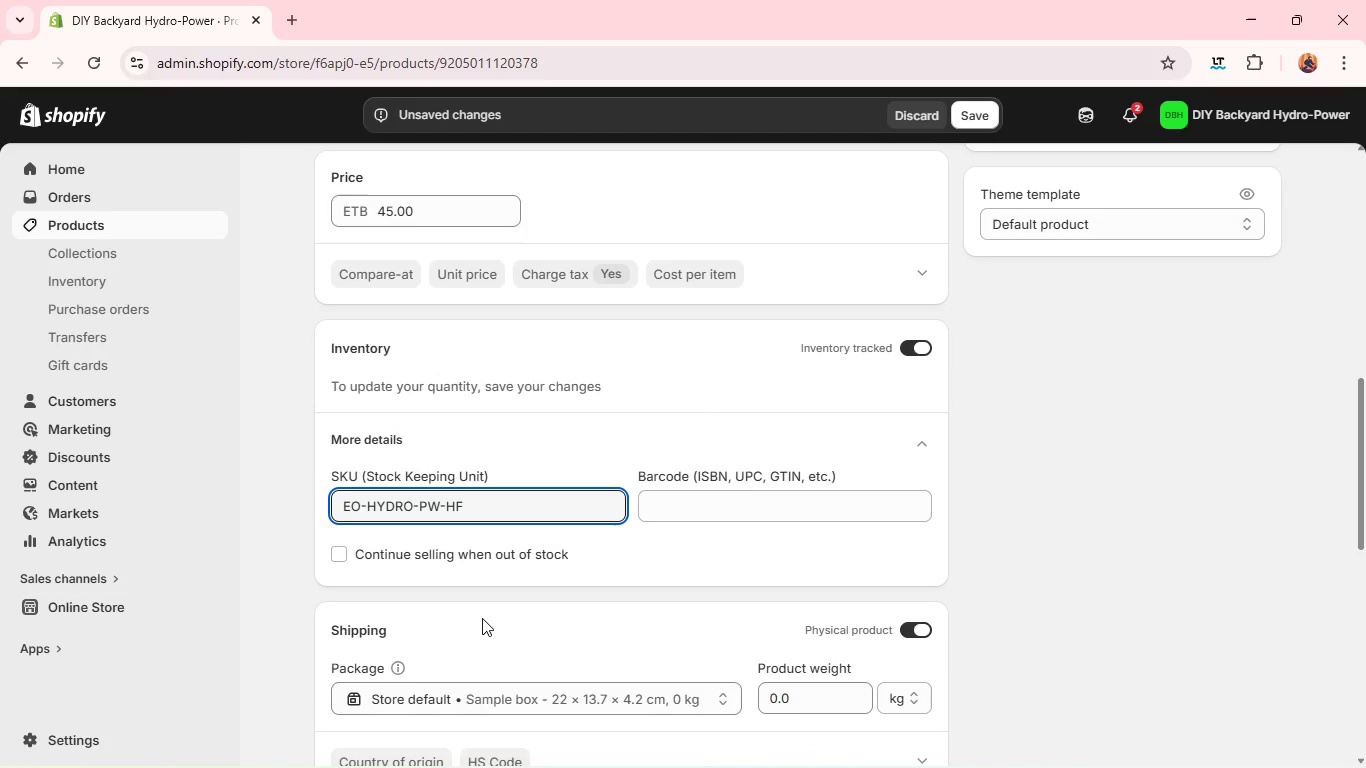 
key(Backspace)
 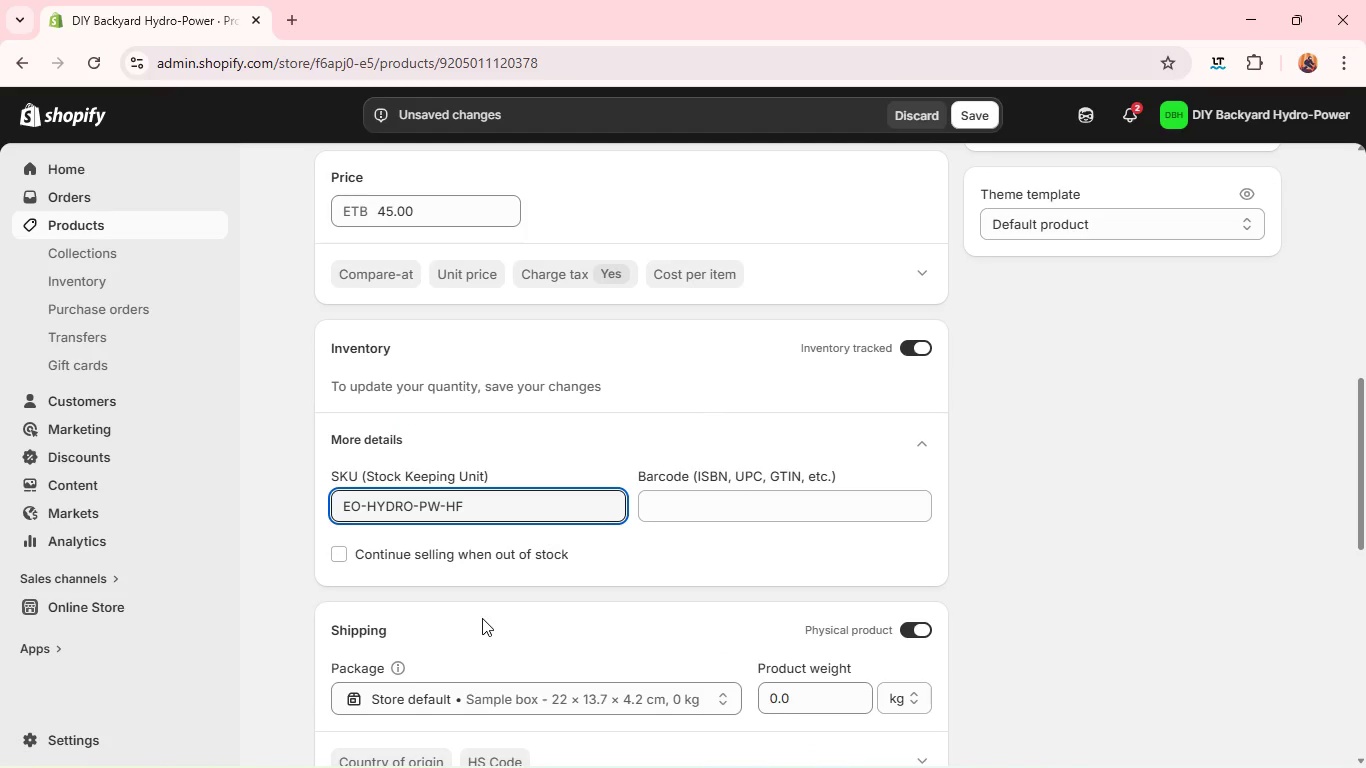 
key(Backspace)
 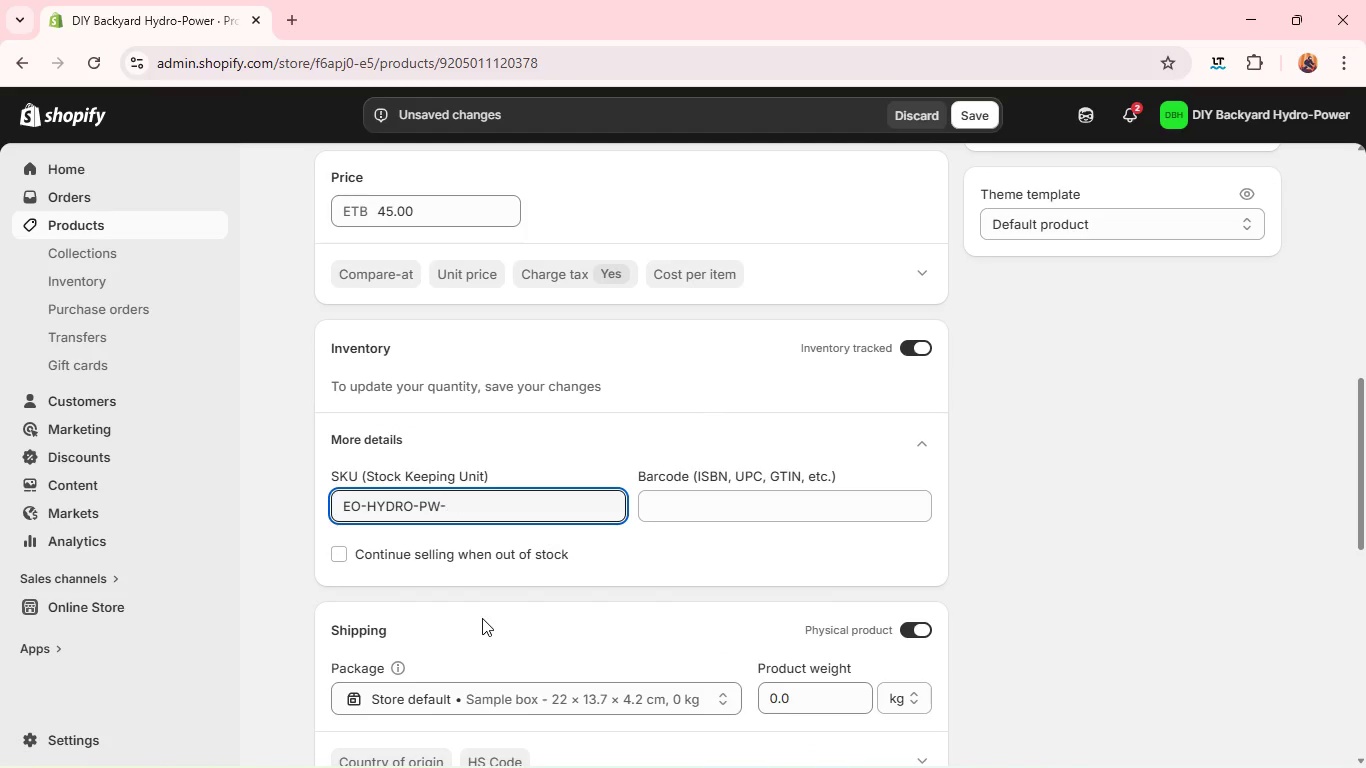 
key(Backspace)
 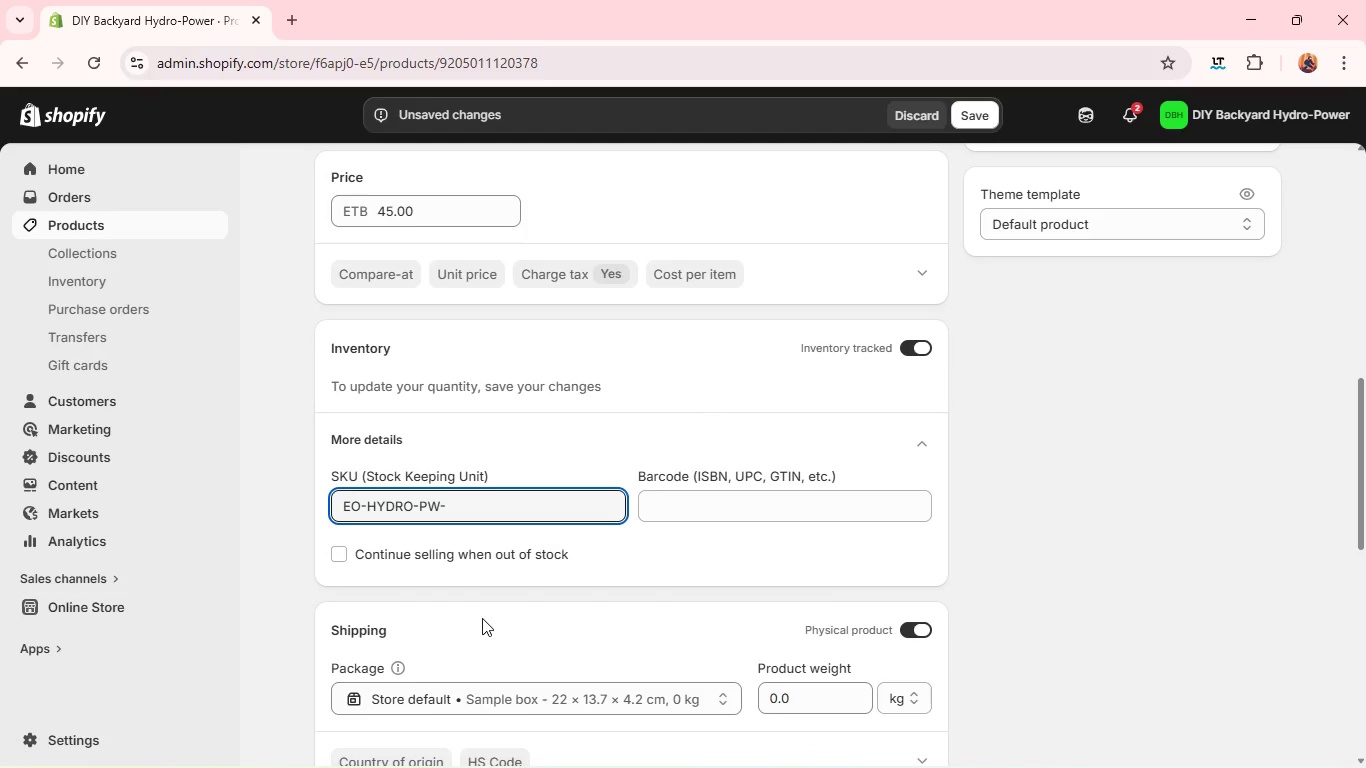 
key(Backspace)
 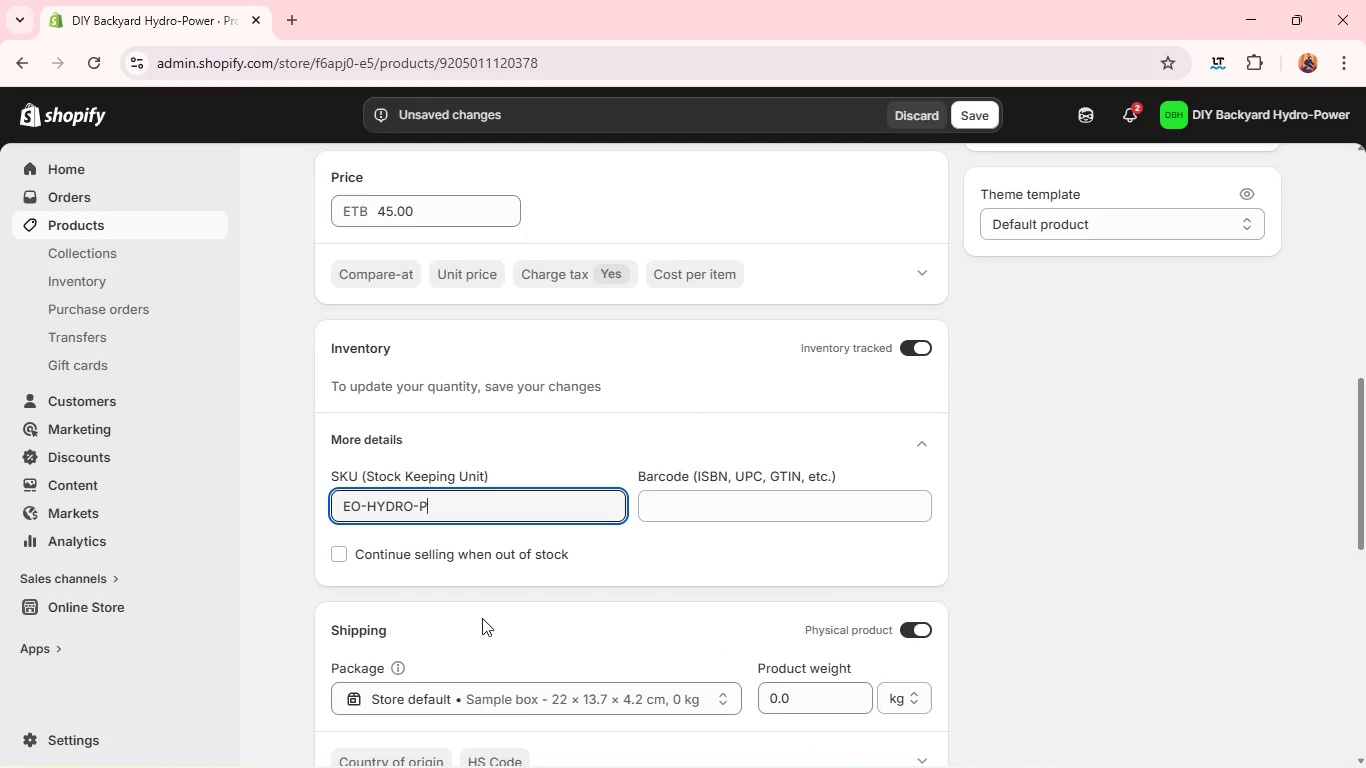 
key(Backspace)
 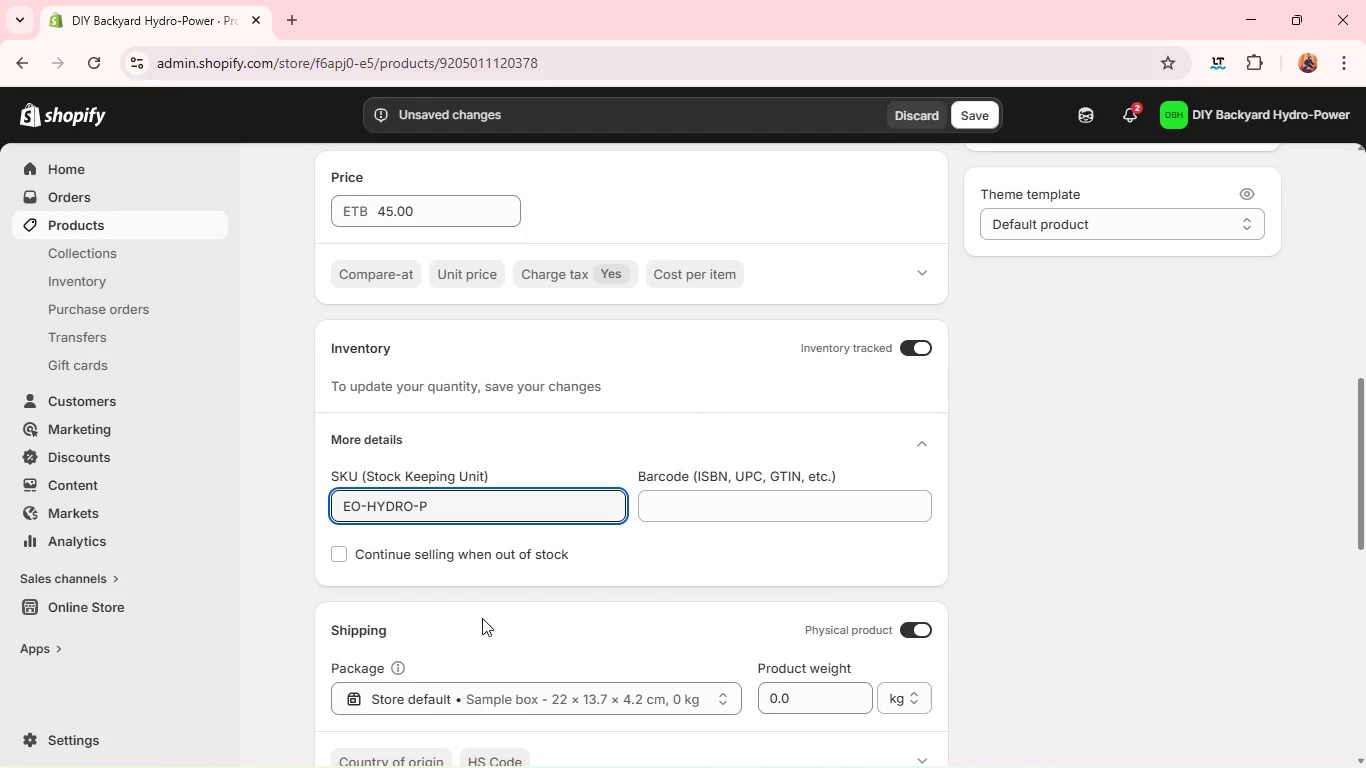 
key(CapsLock)
 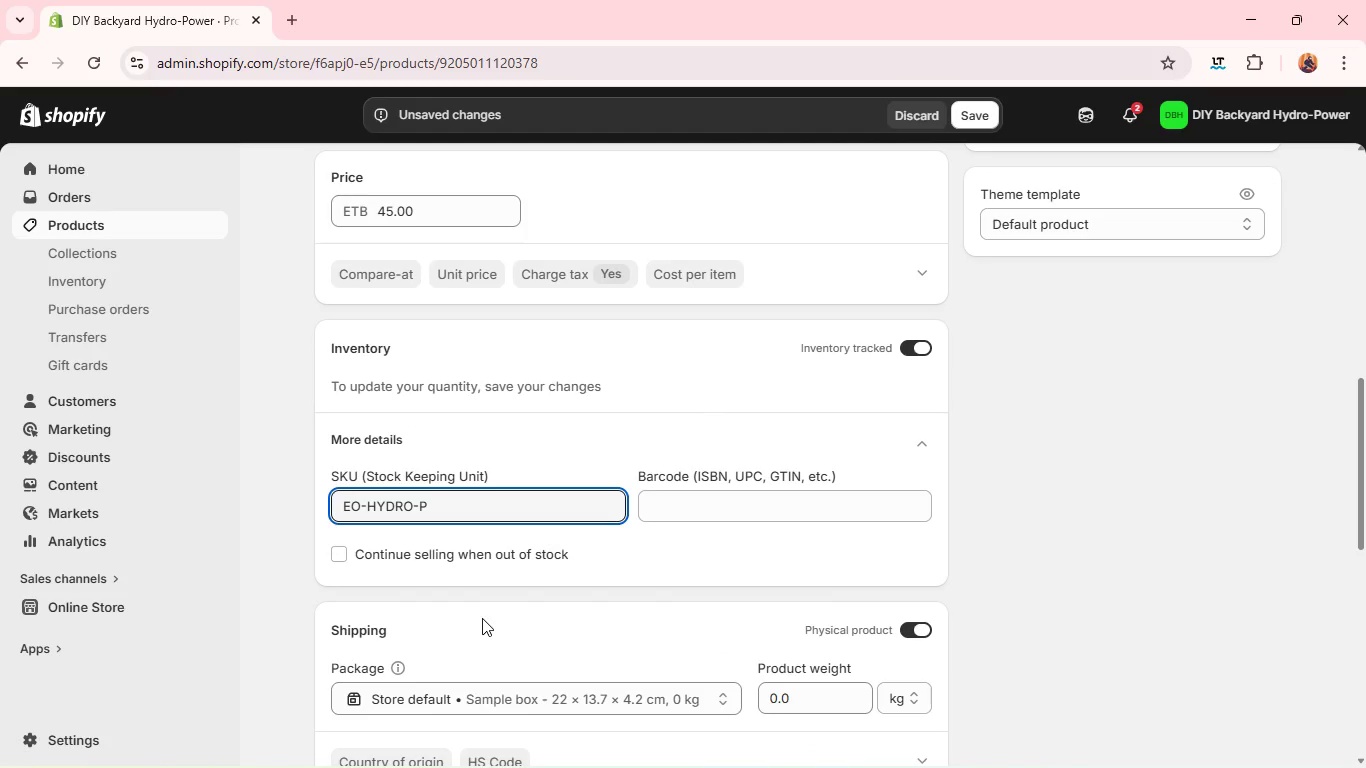 
key(Backspace)
 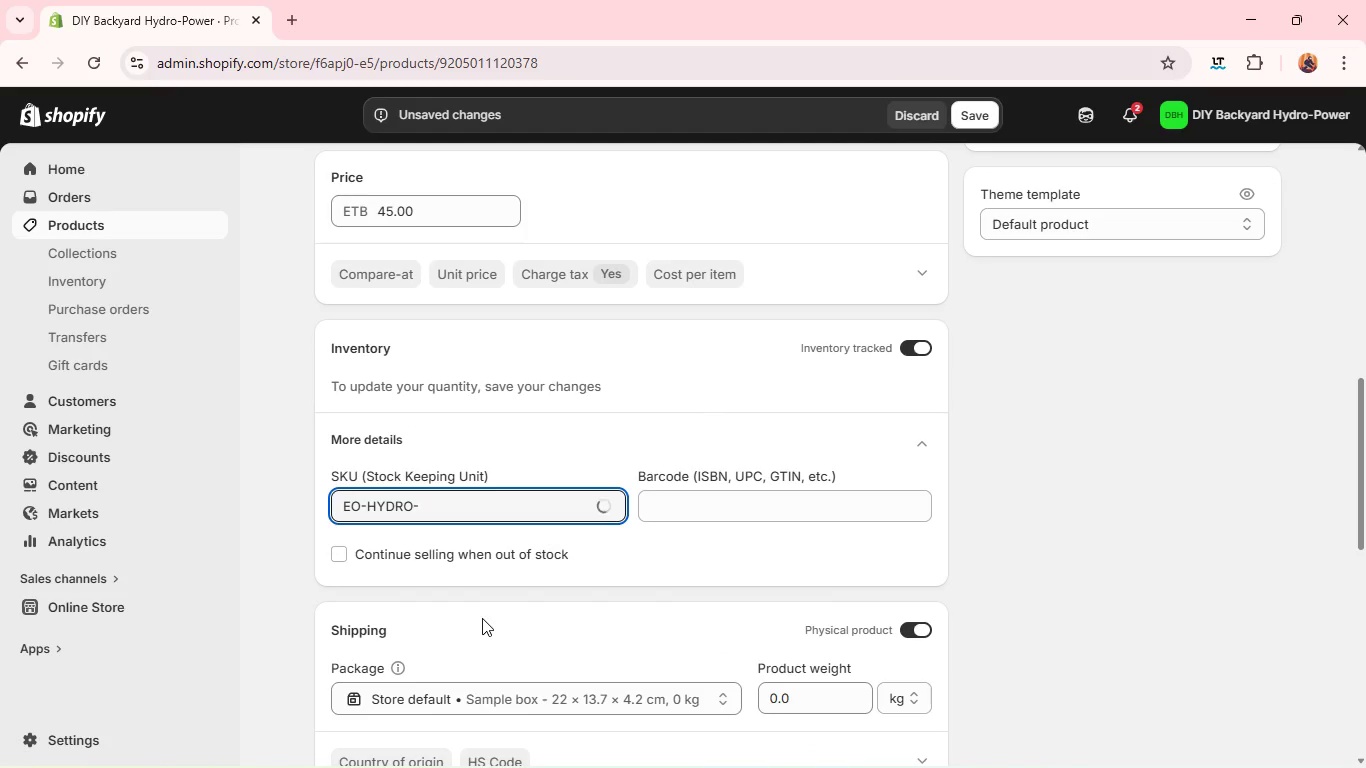 
key(Backspace)
 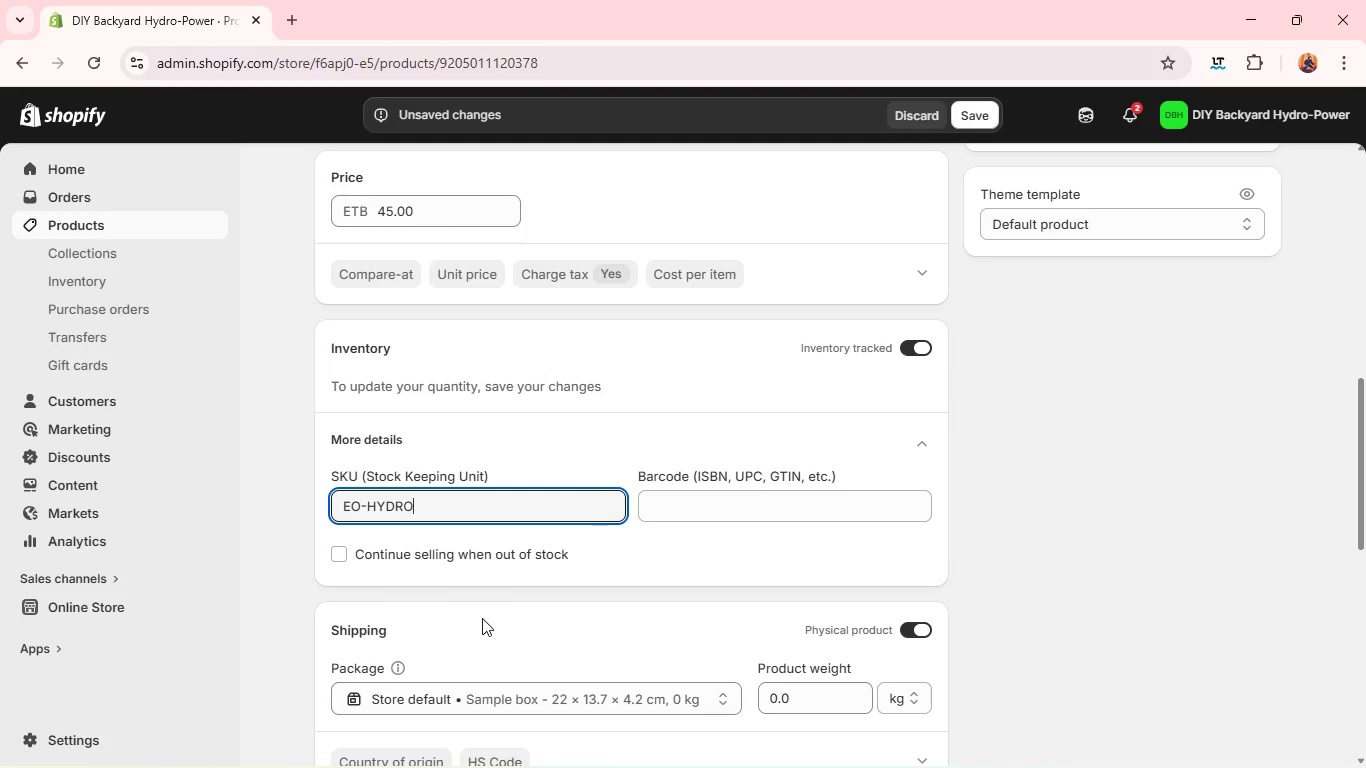 
type(MB-UNI01)
 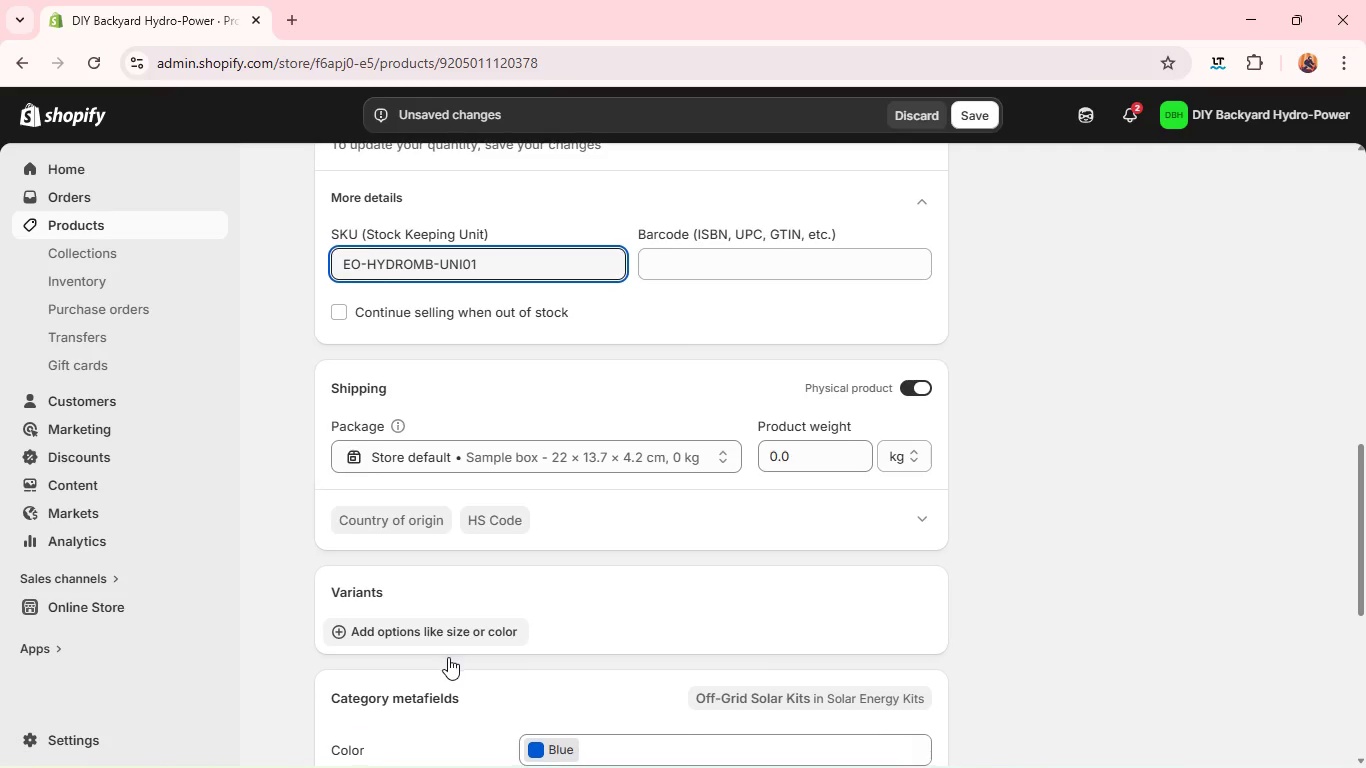 
mouse_move([551, 624])
 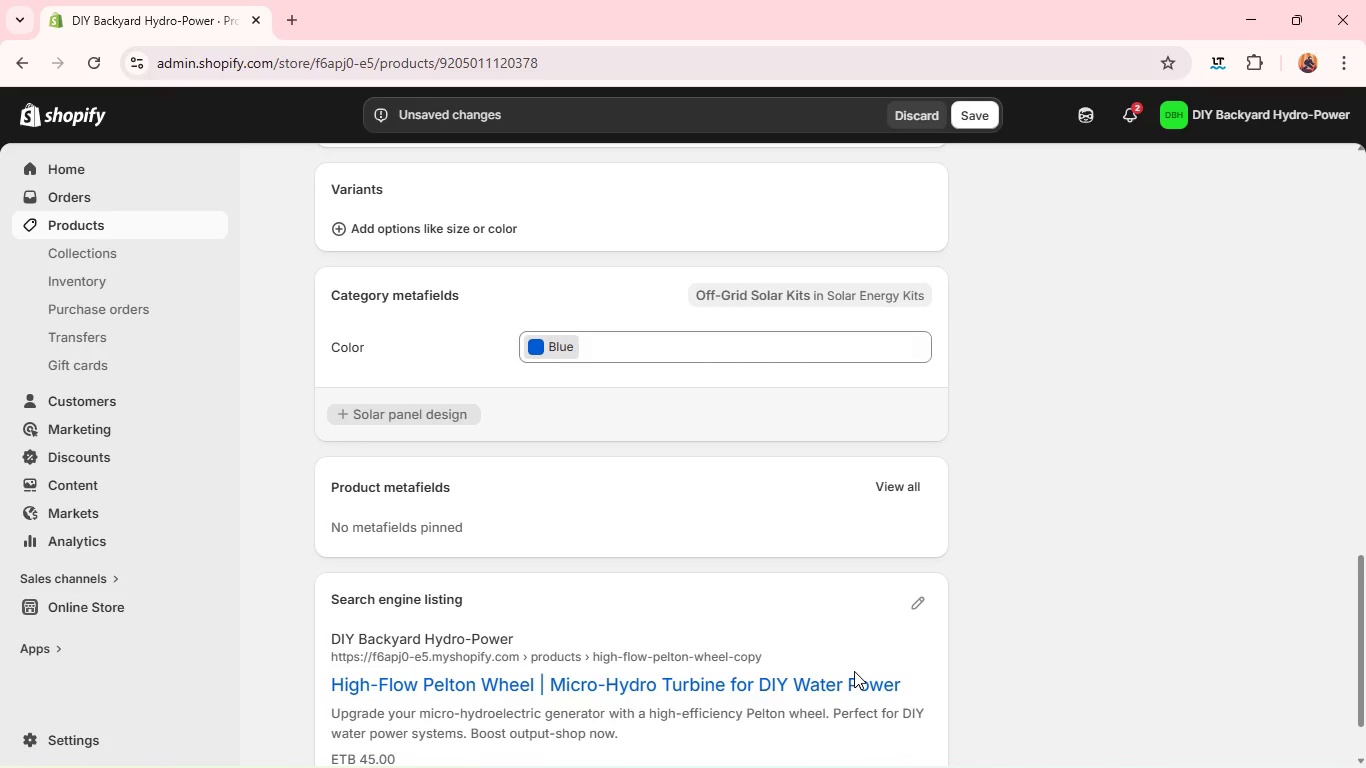 
left_click([914, 604])
 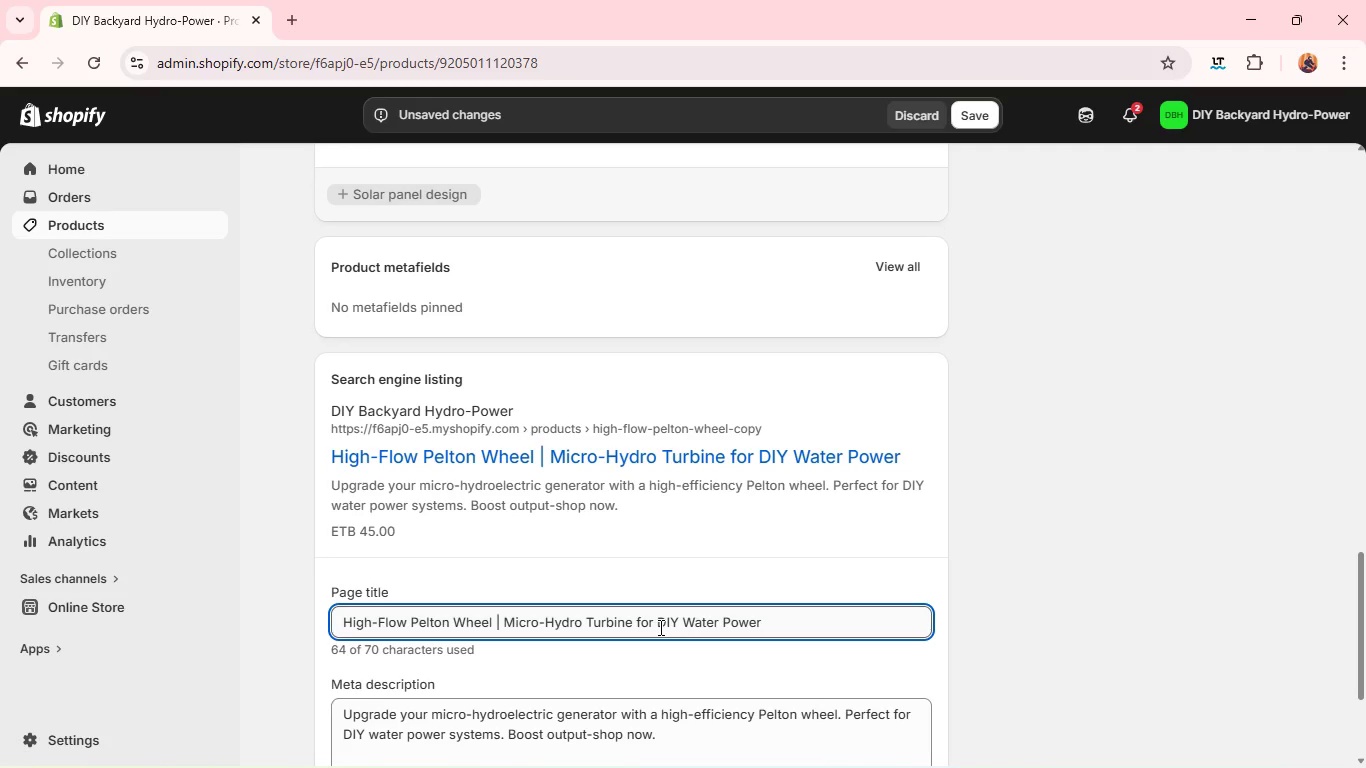 
double_click([659, 627])
 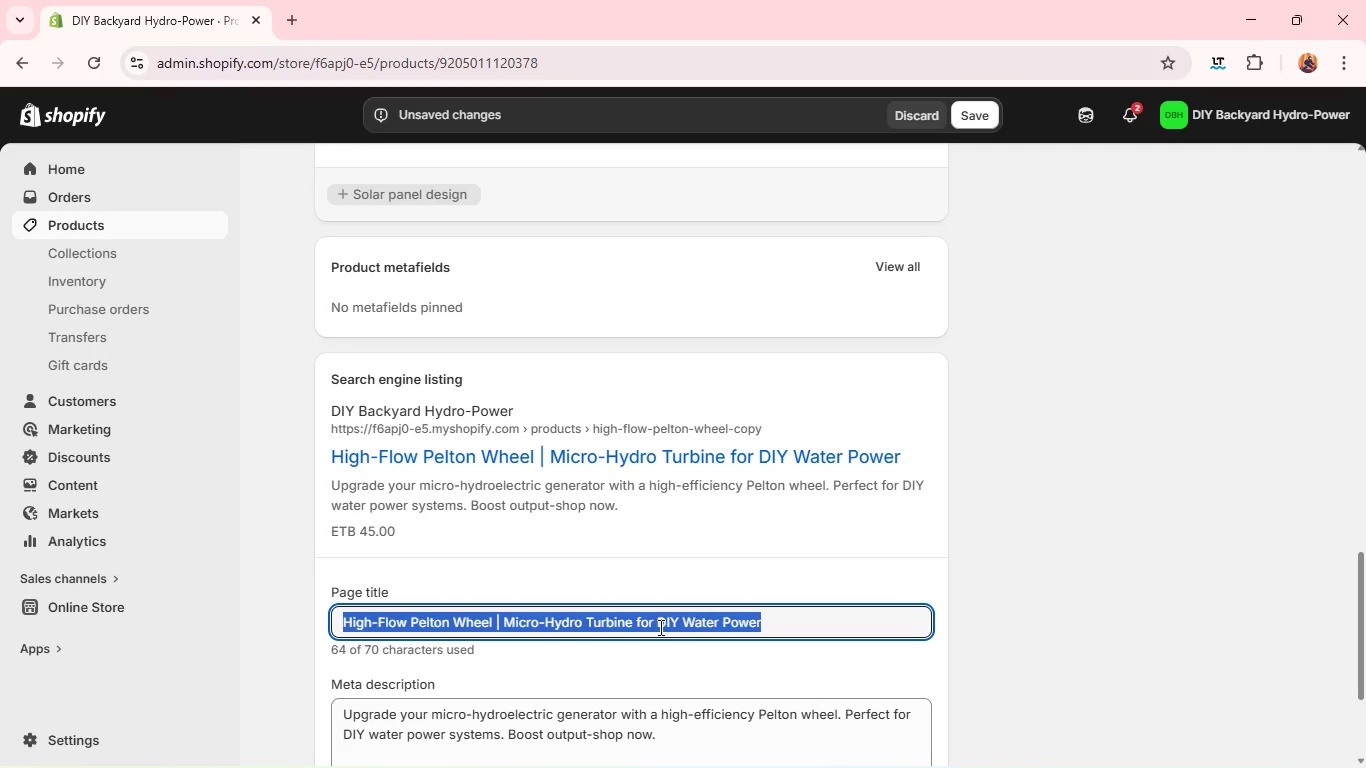 
triple_click([659, 627])
 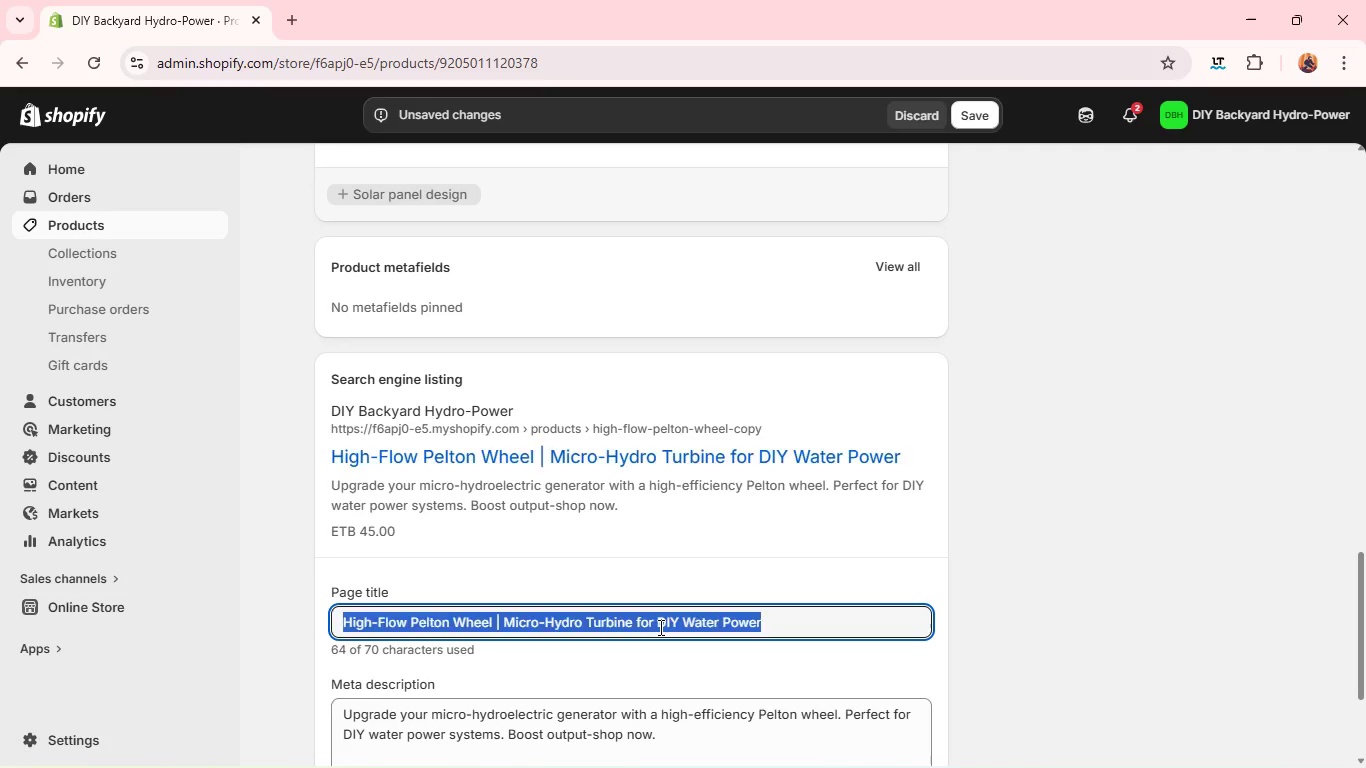 
key(Backspace)
type(Universal Turbine Mounting Bracket | DIY Micro-Hydro Installation)
 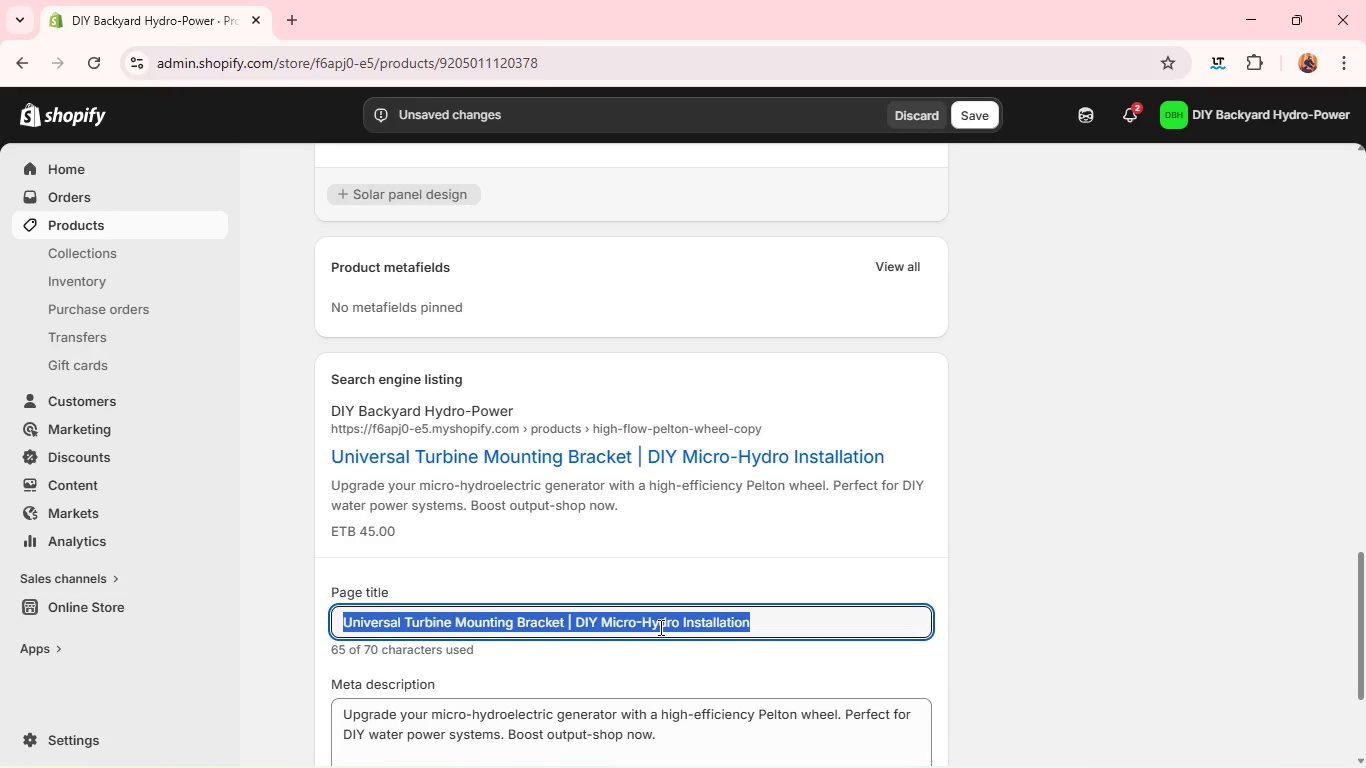 
key(Control+A)
 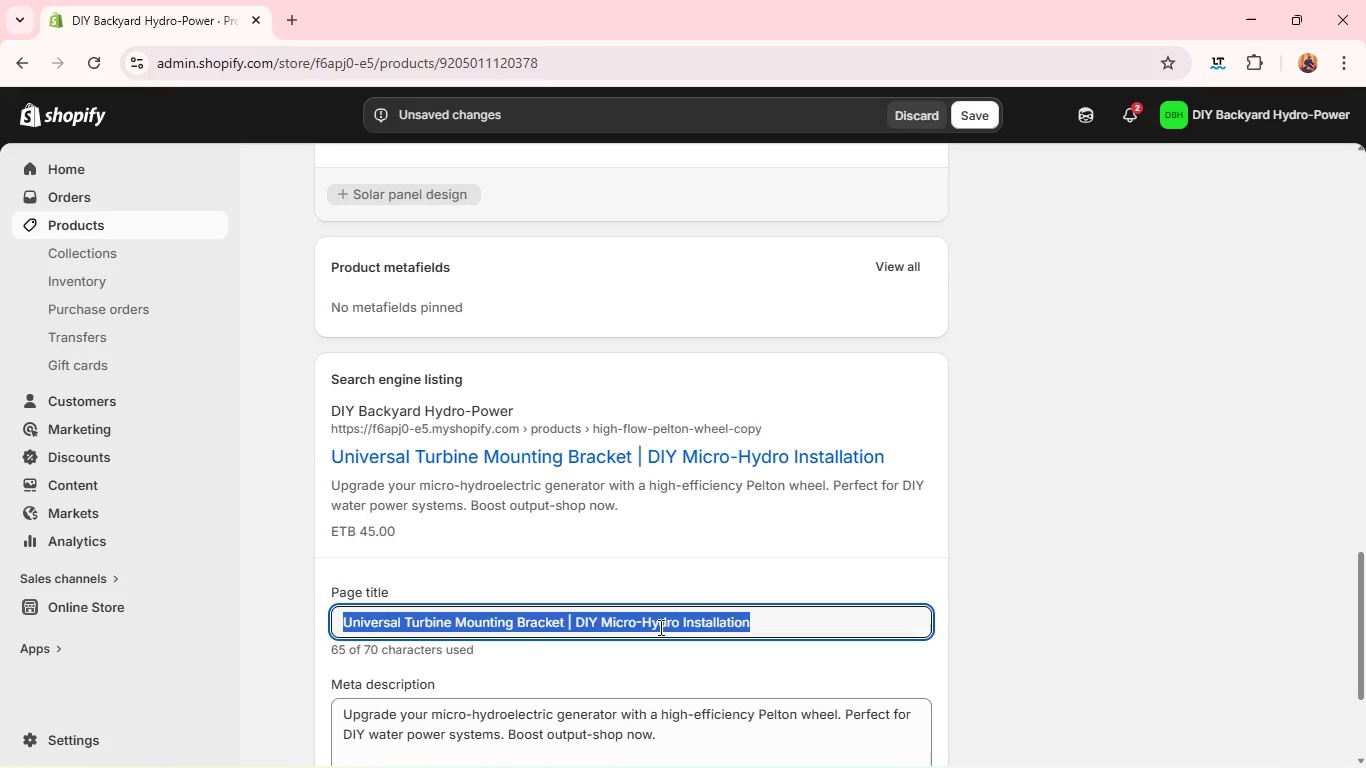 
key(Control+C)
 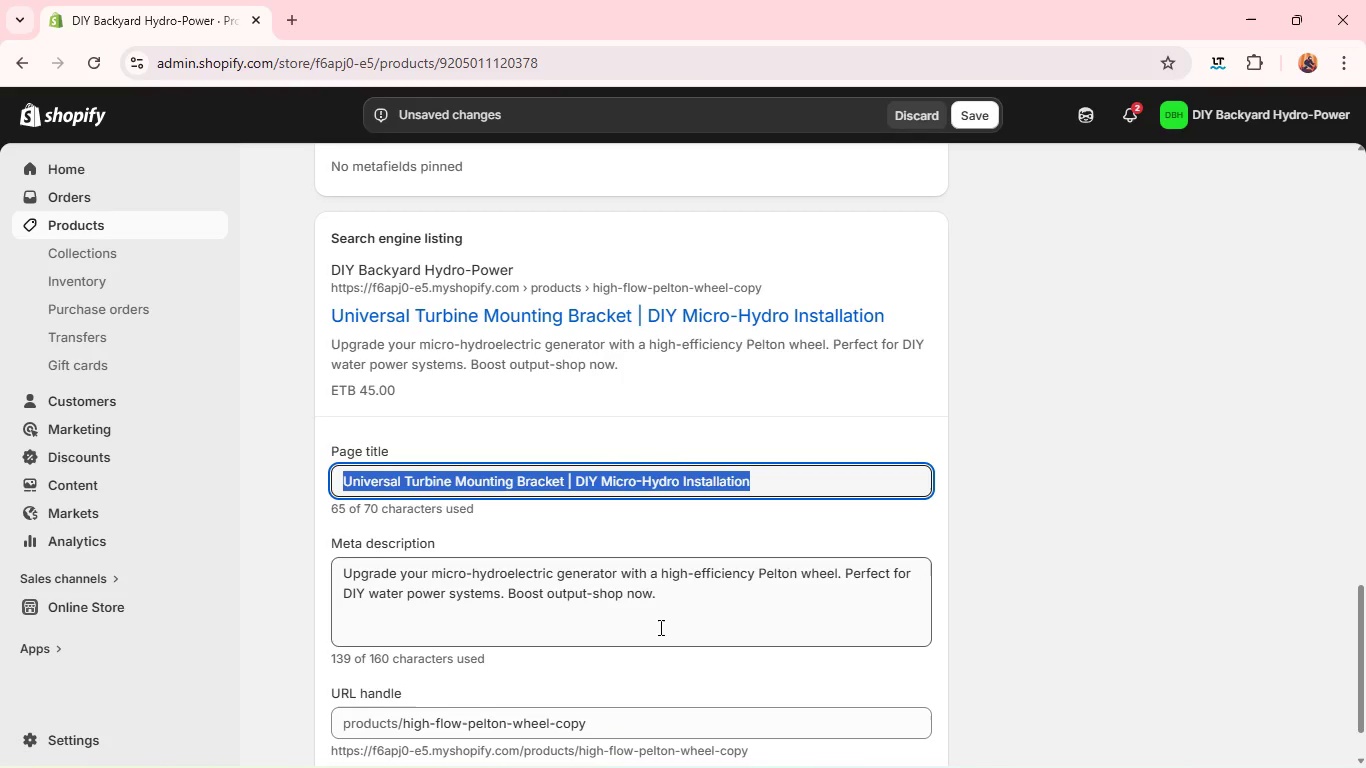 
left_click([659, 627])
 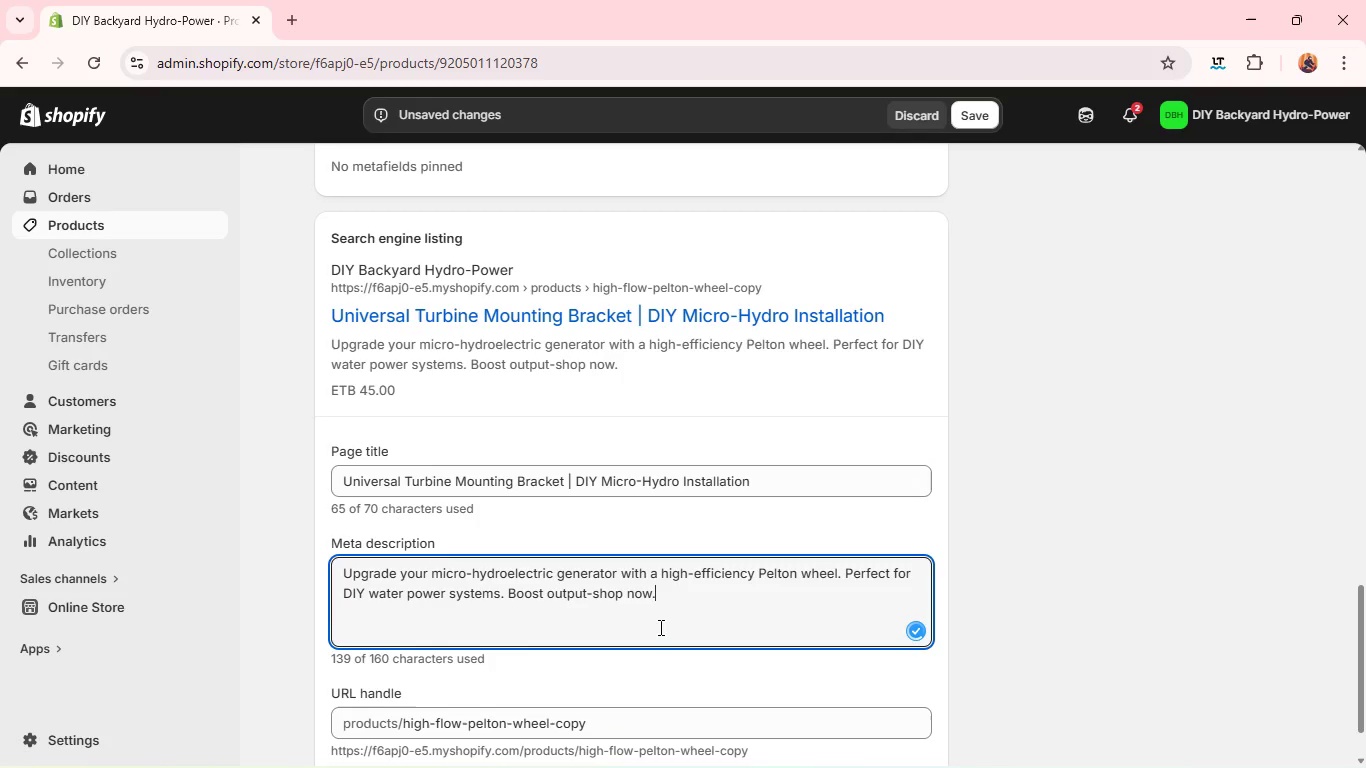 
key(Control+A)
 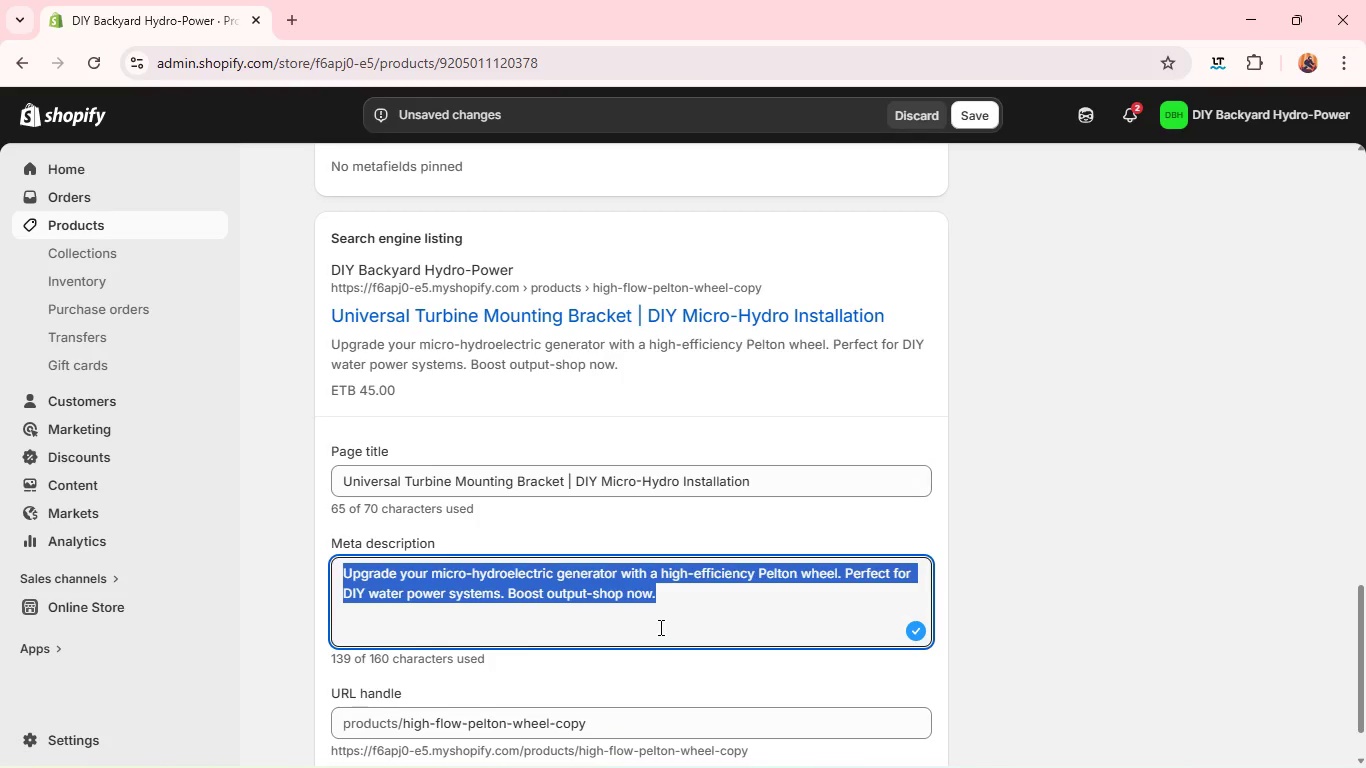 
key(Control+V)
 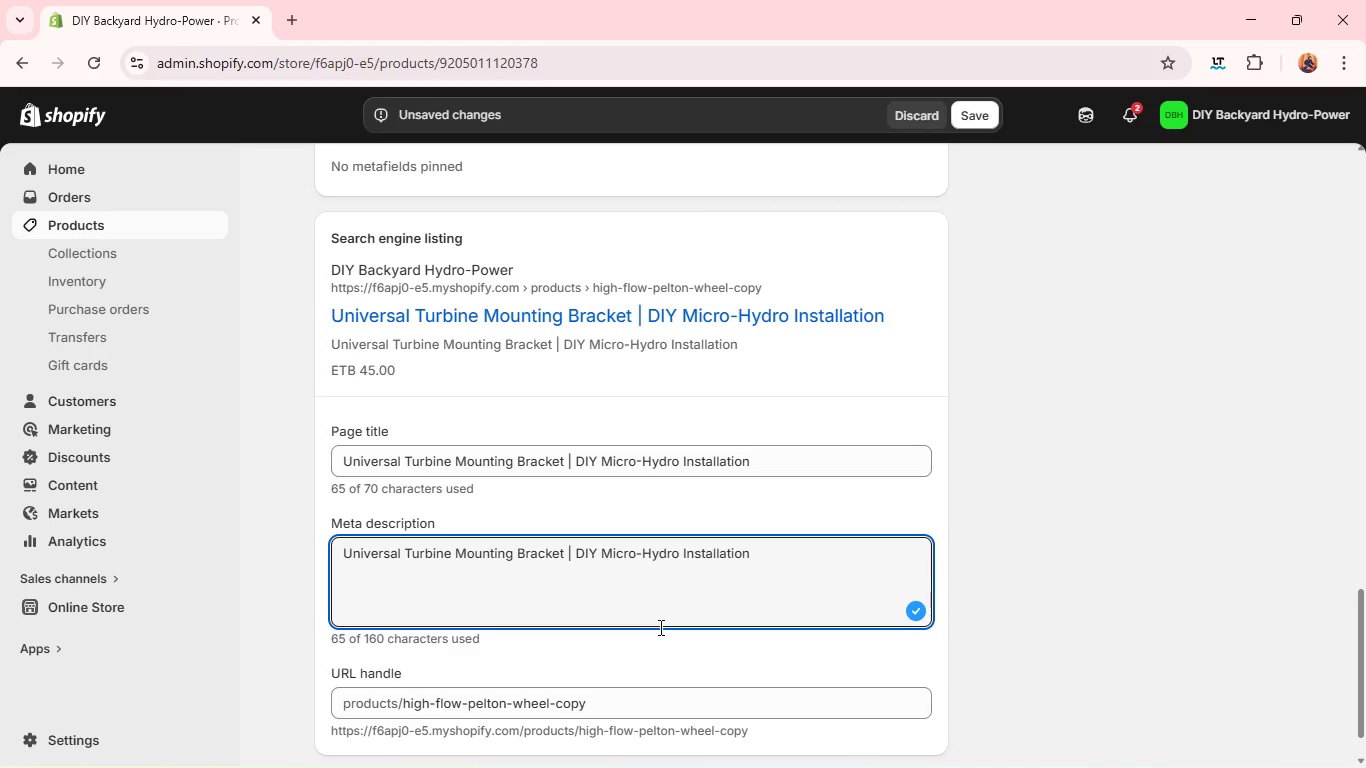 
wait(13.77)
 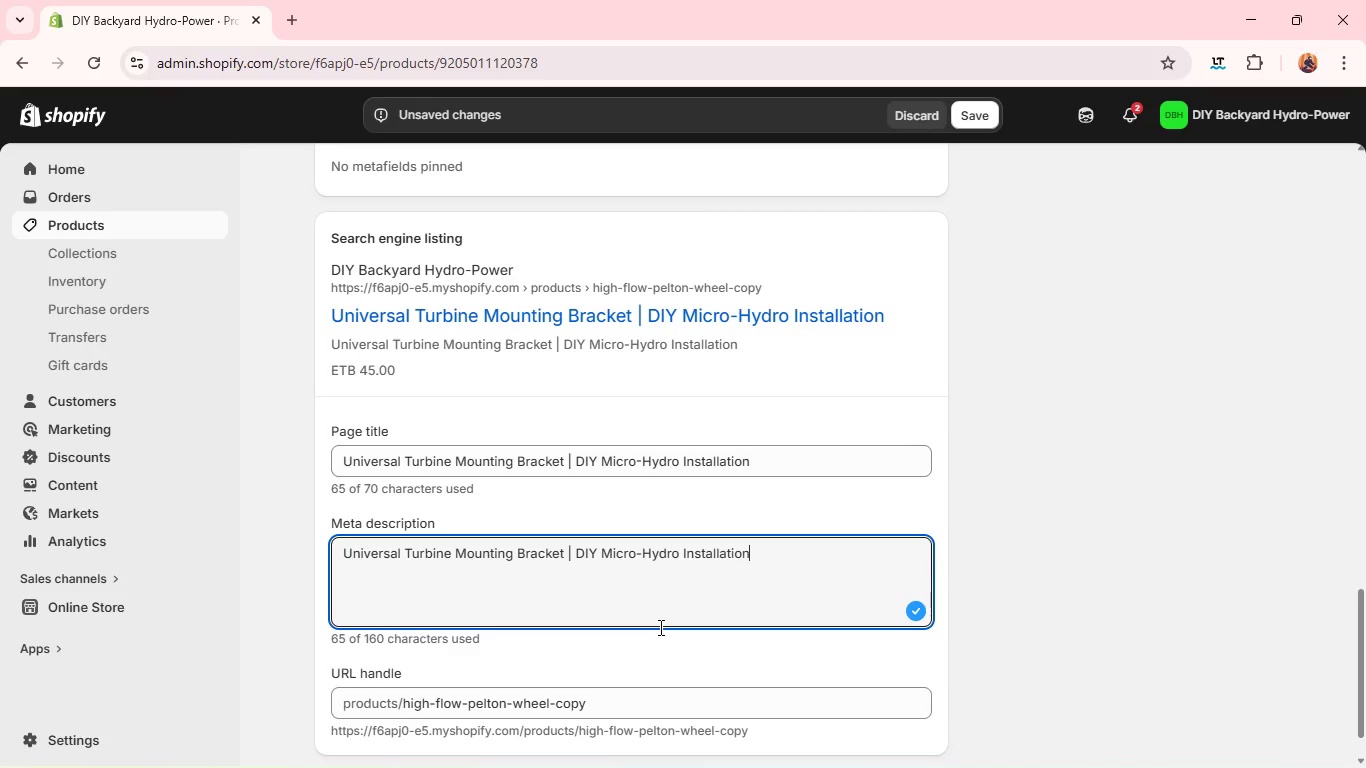 
key(Control+A)
 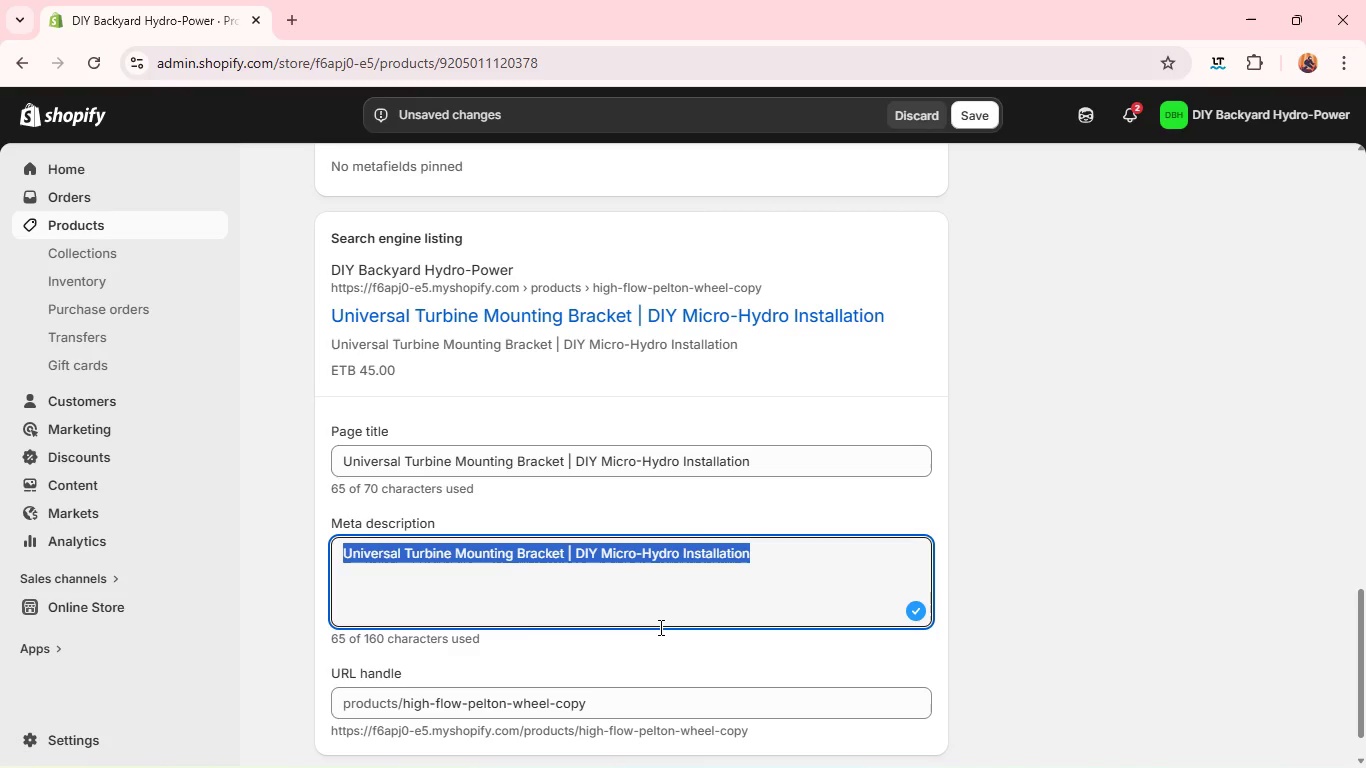 
type(Secure your micro-hydroelectric generator with a universal mounting bracket. Built for DIY installation and durability. Stabilize your setup-by)
key(Backspace)
type(ut )
 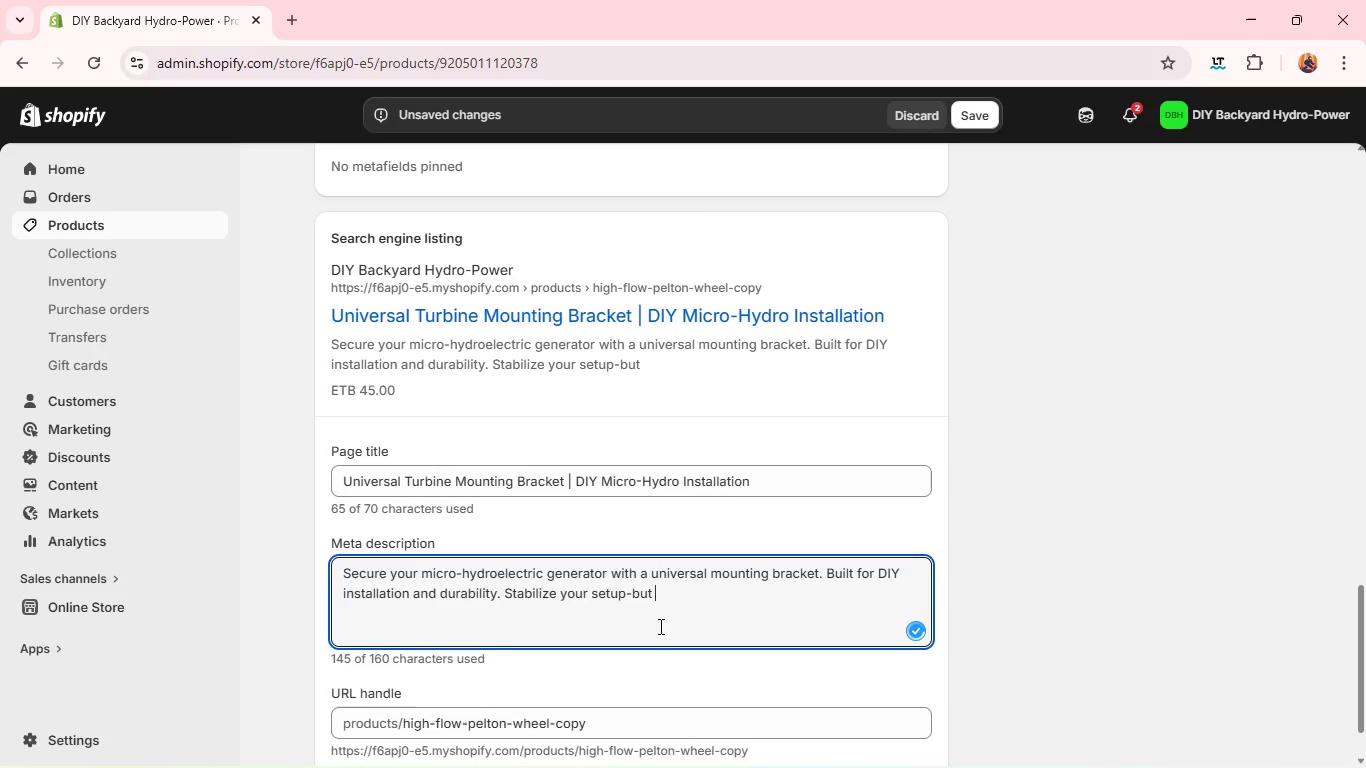 
wait(10.7)
 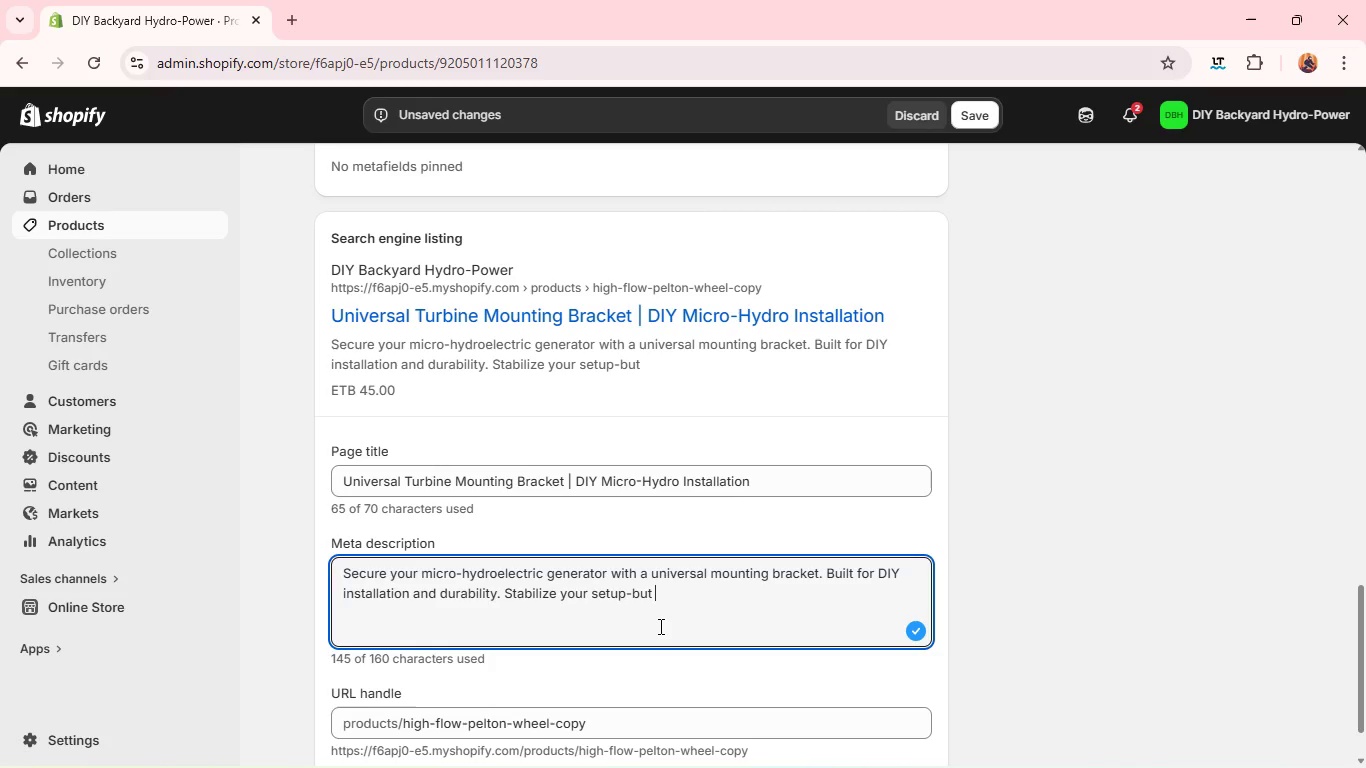 
key(Backspace)
key(Backspace)
type(y now. )
 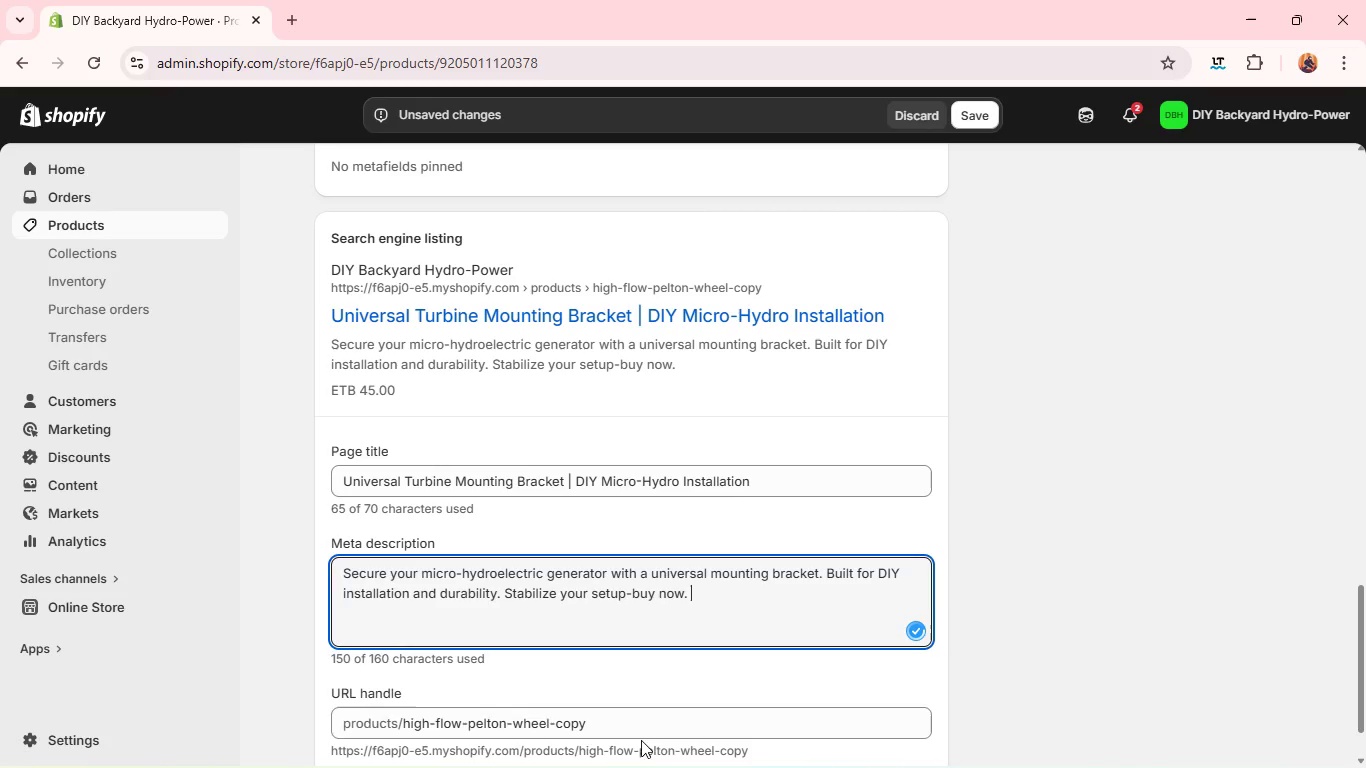 
double_click([646, 729])
 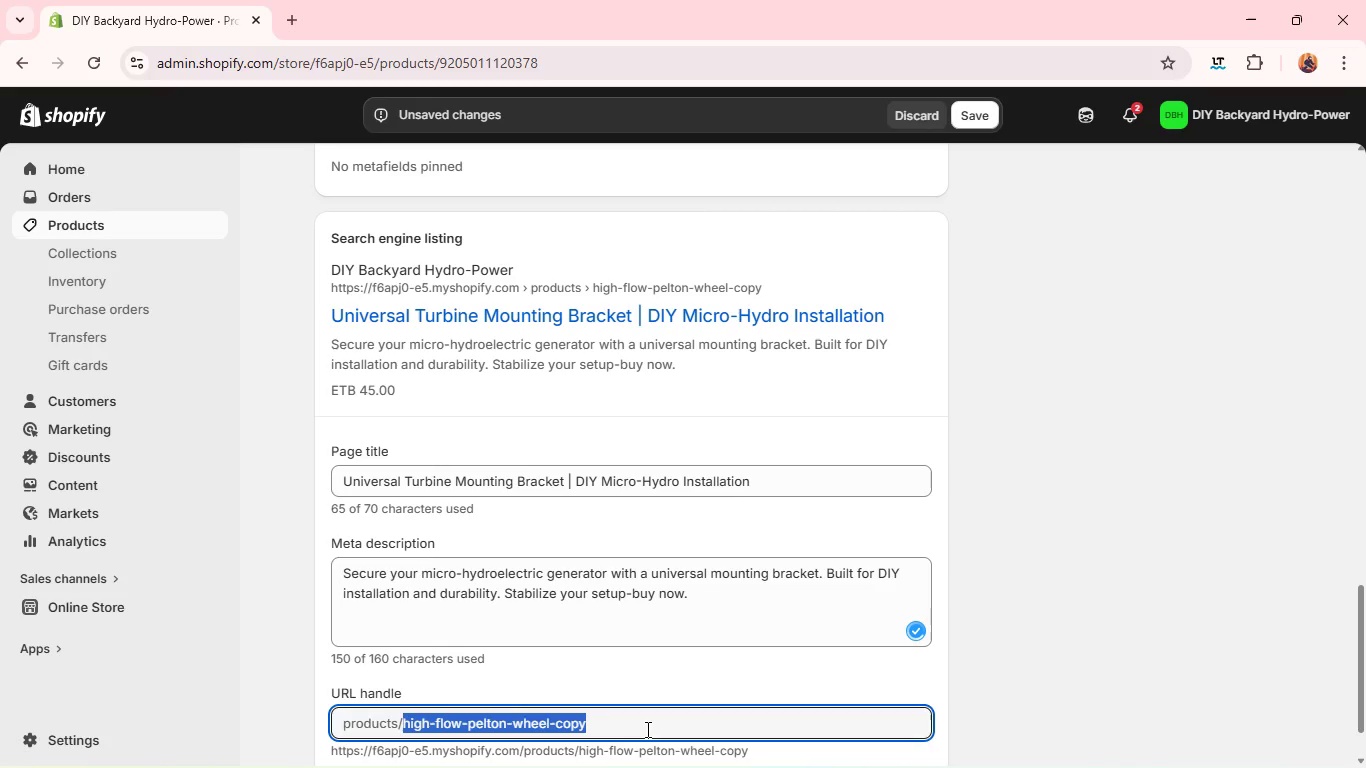 
triple_click([646, 729])
 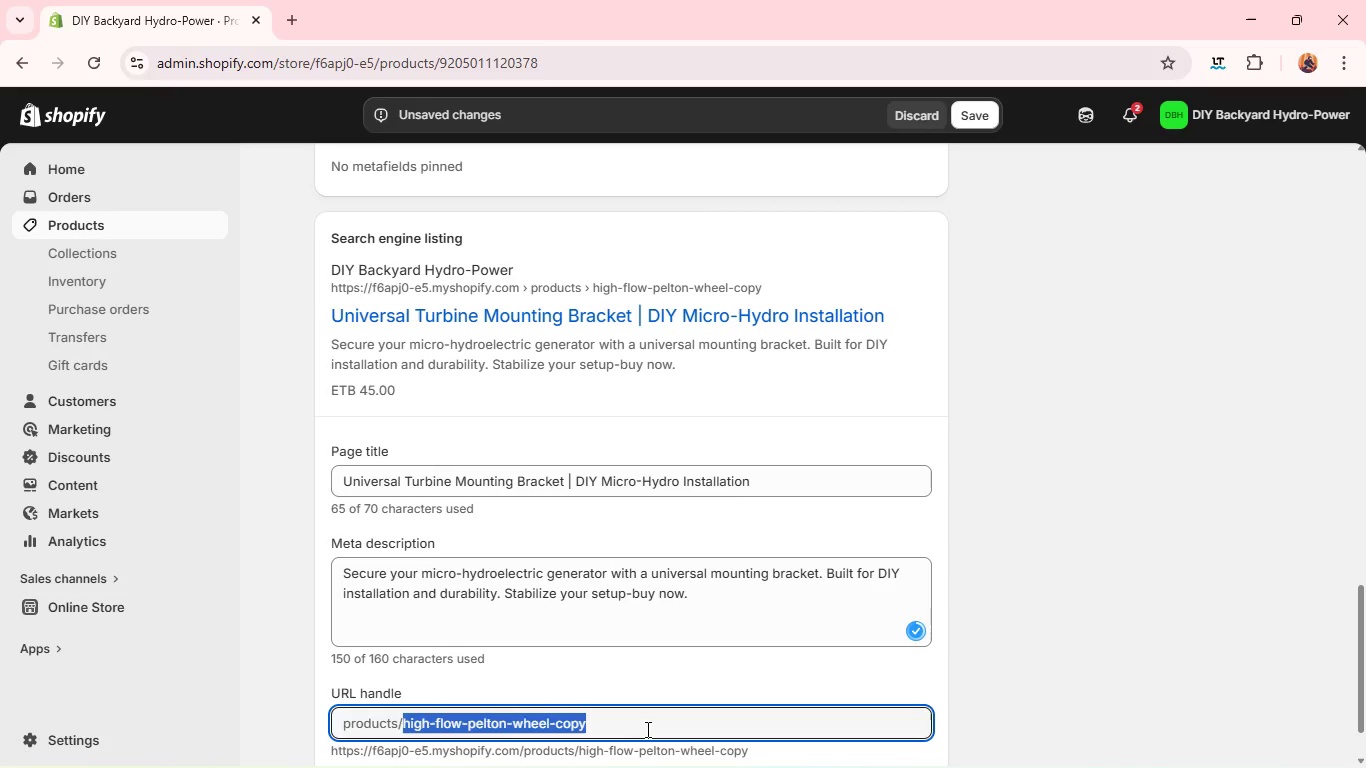 
key(Backspace)
 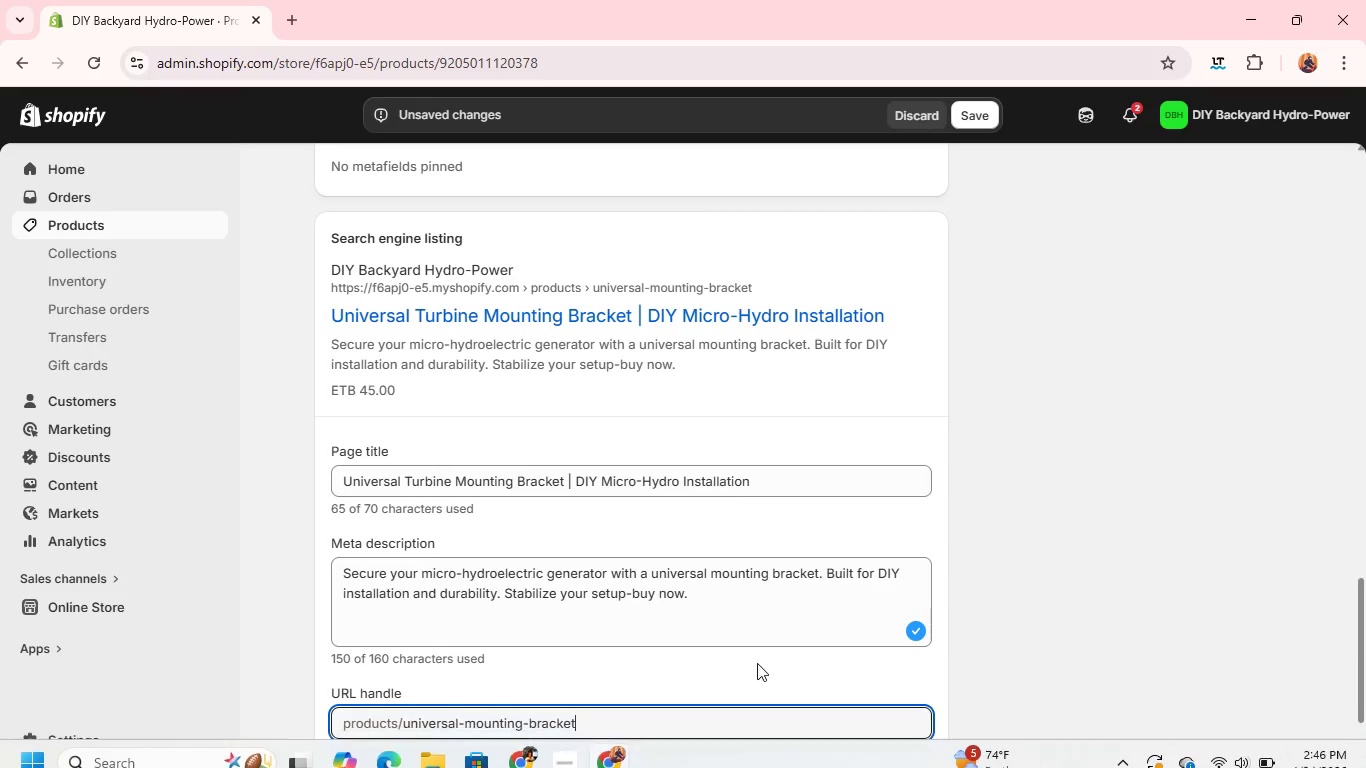 
left_click([761, 655])
 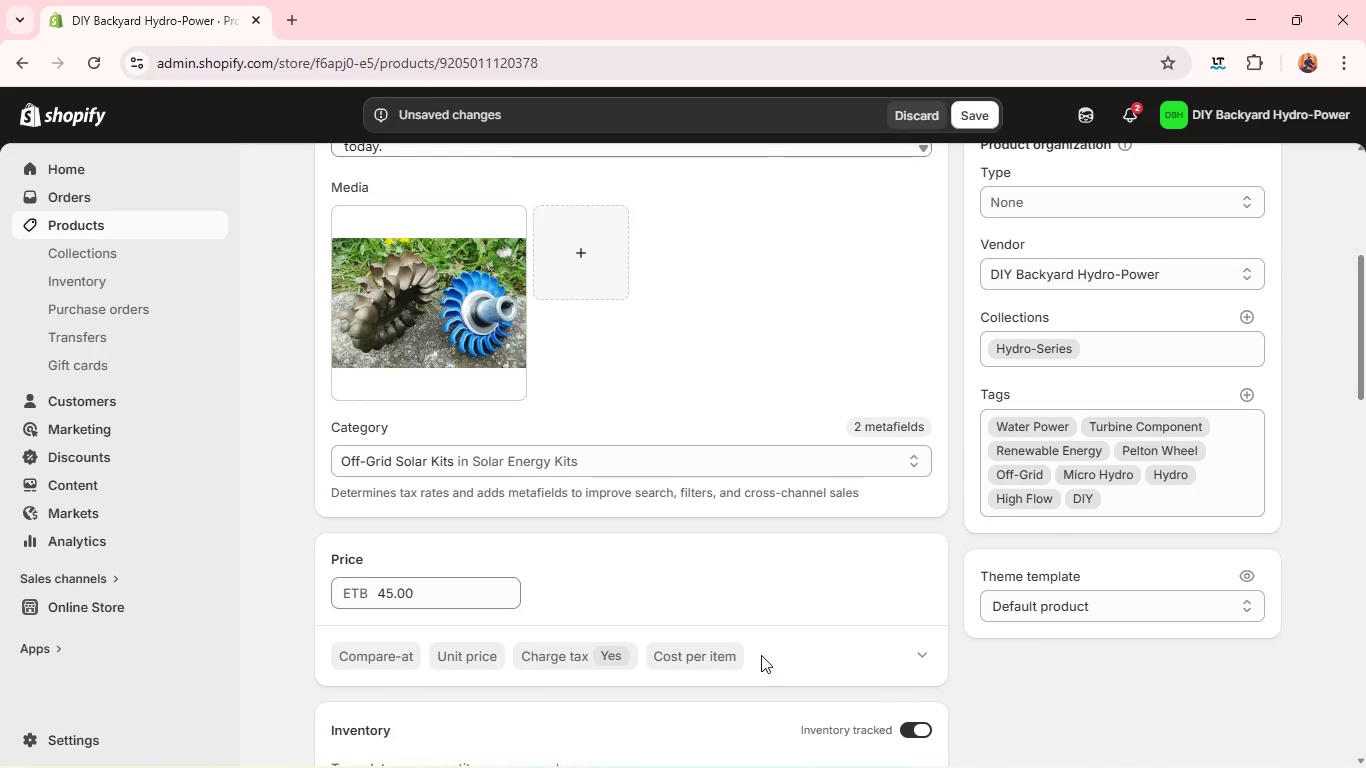 
wait(13.08)
 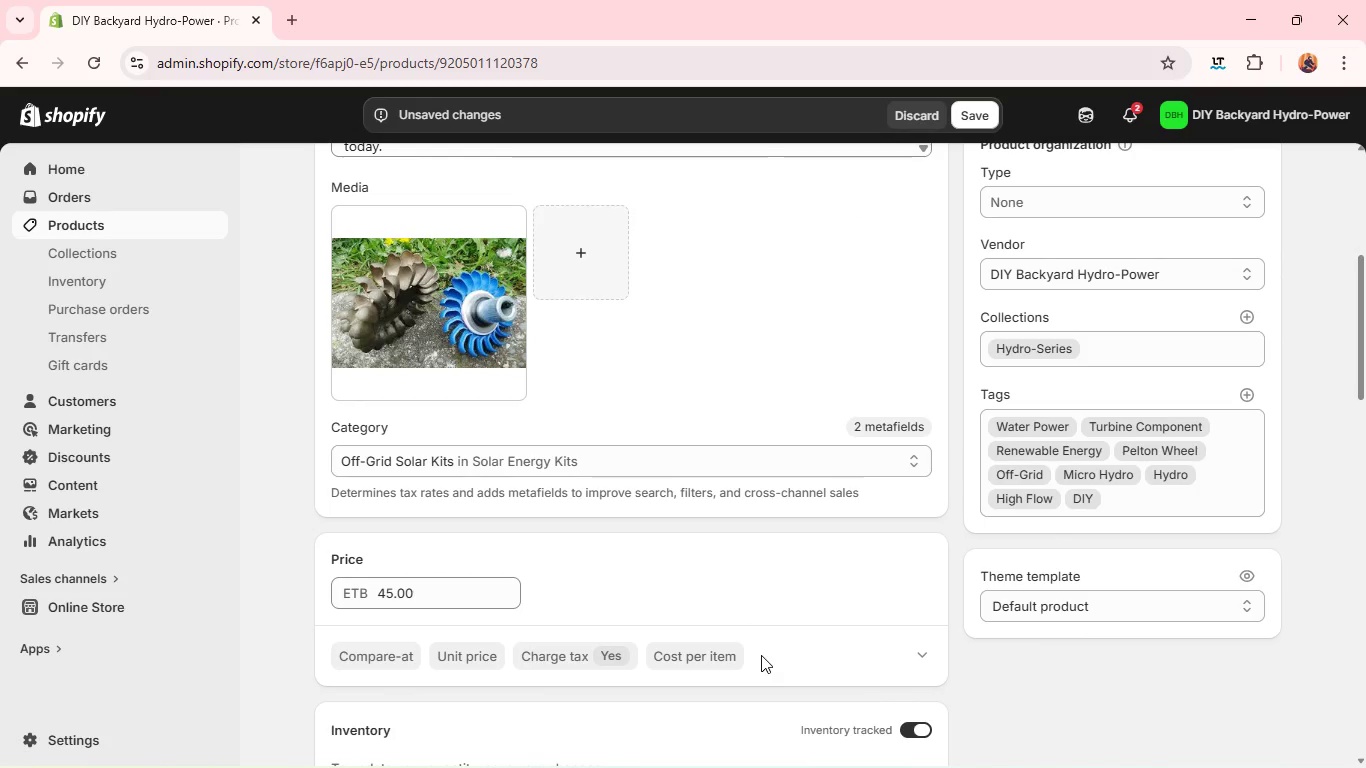 
left_click([1070, 427])
 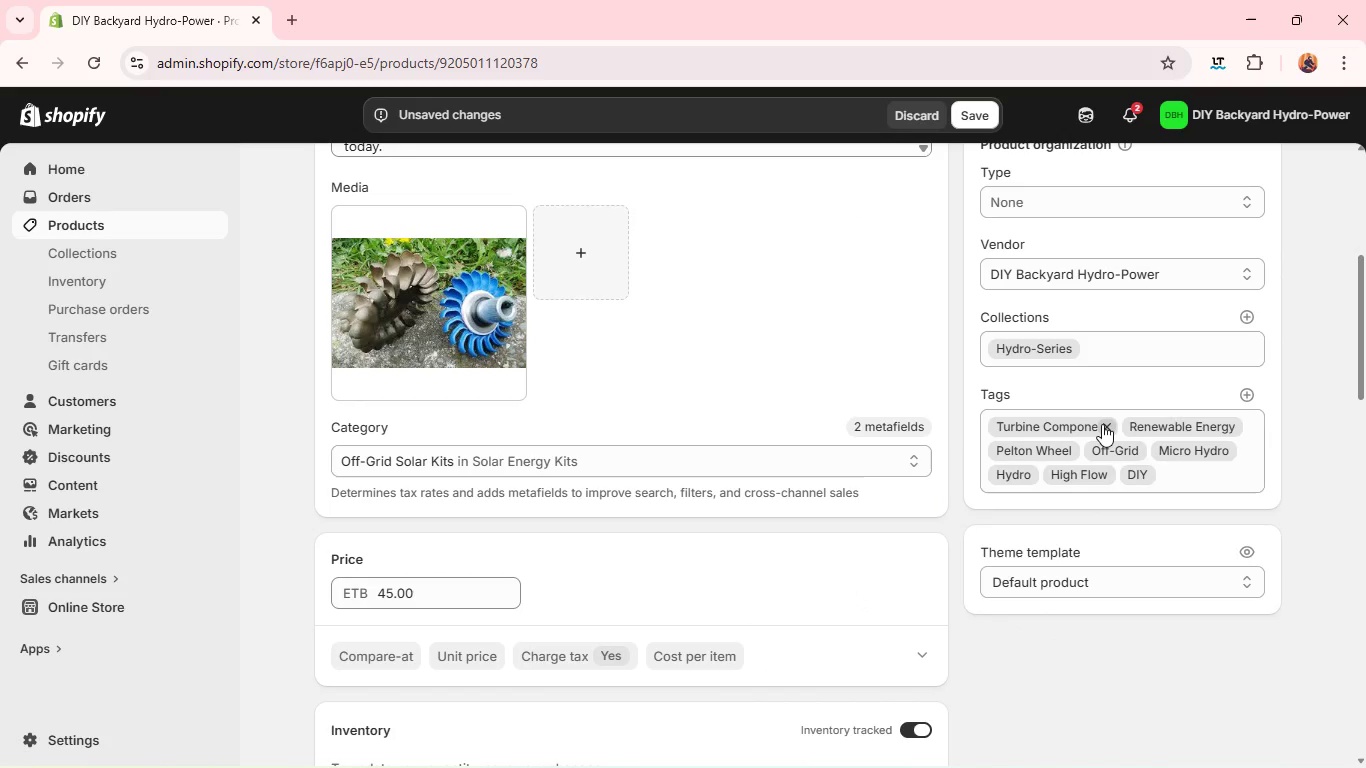 
left_click([1103, 424])
 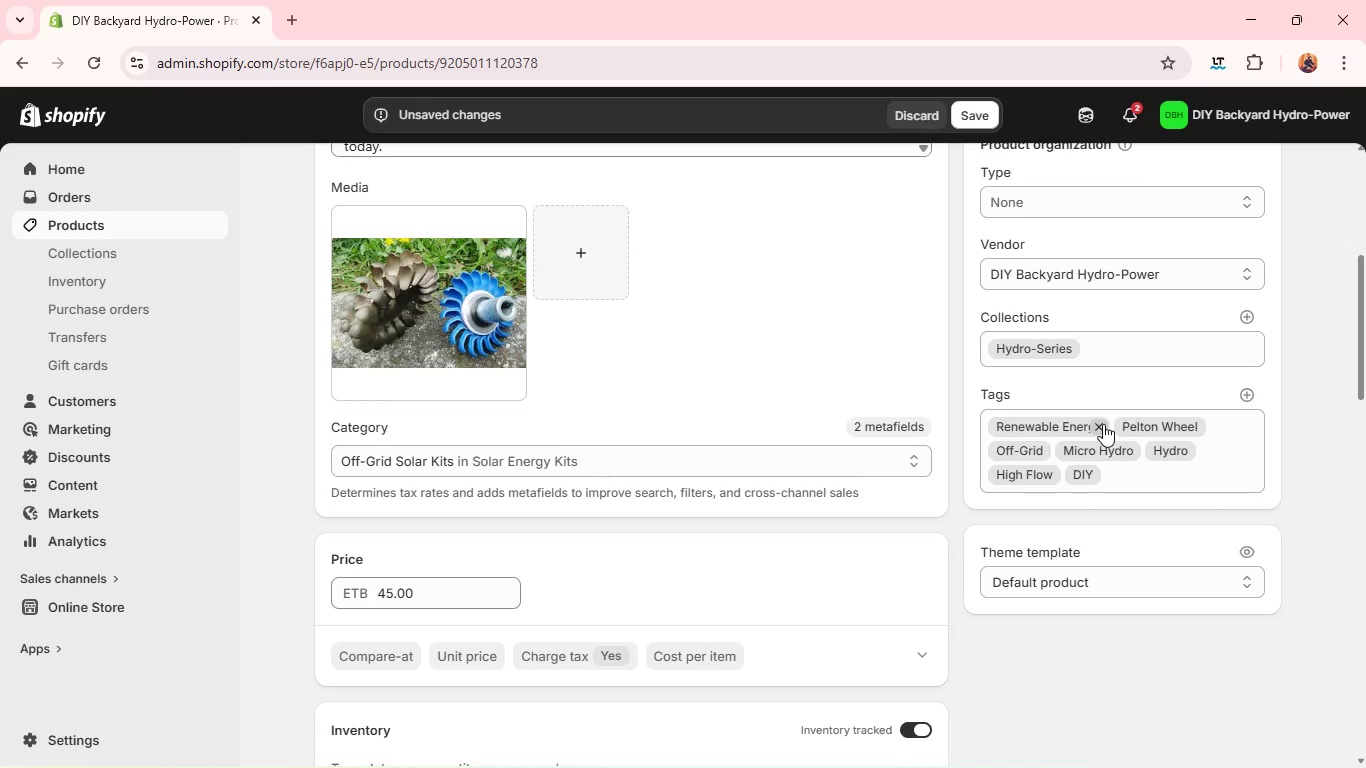 
left_click([1103, 424])
 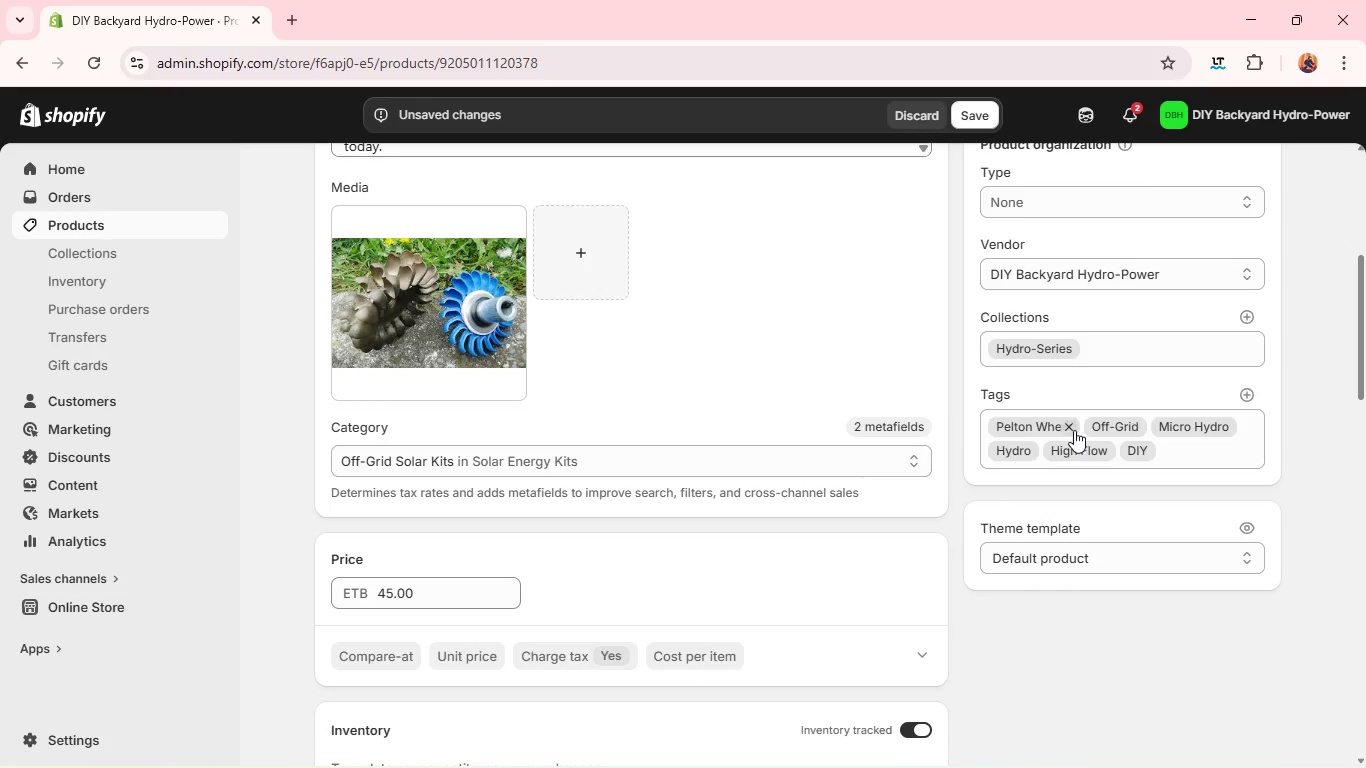 
left_click([1073, 430])
 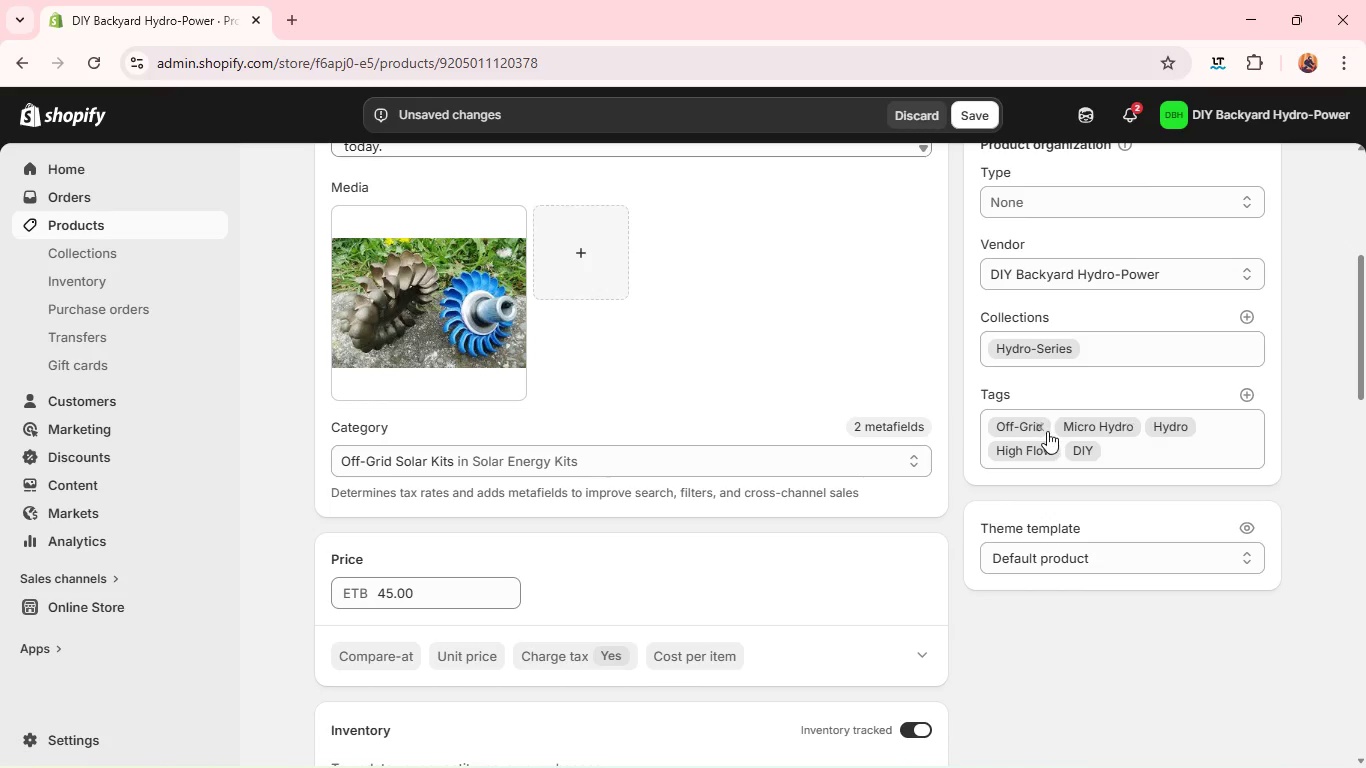 
left_click([1046, 431])
 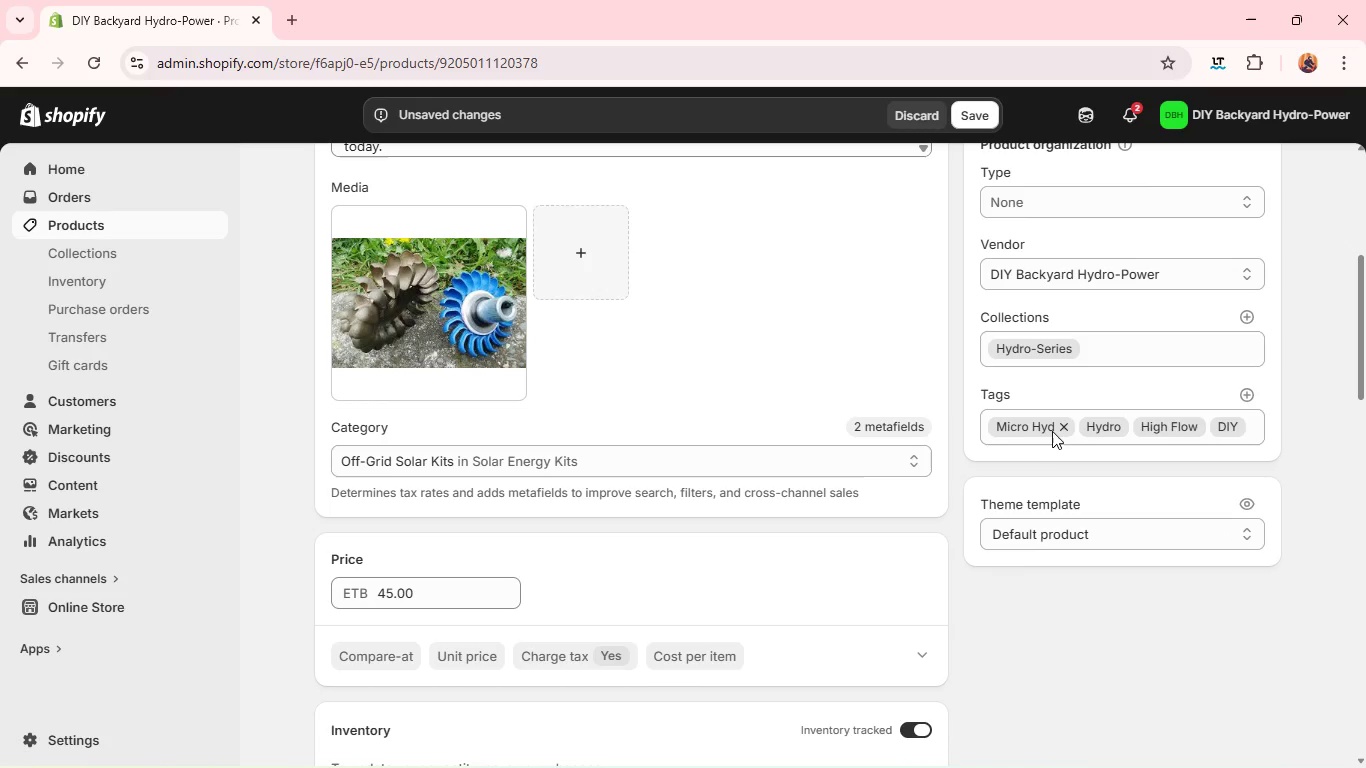 
left_click([1068, 431])
 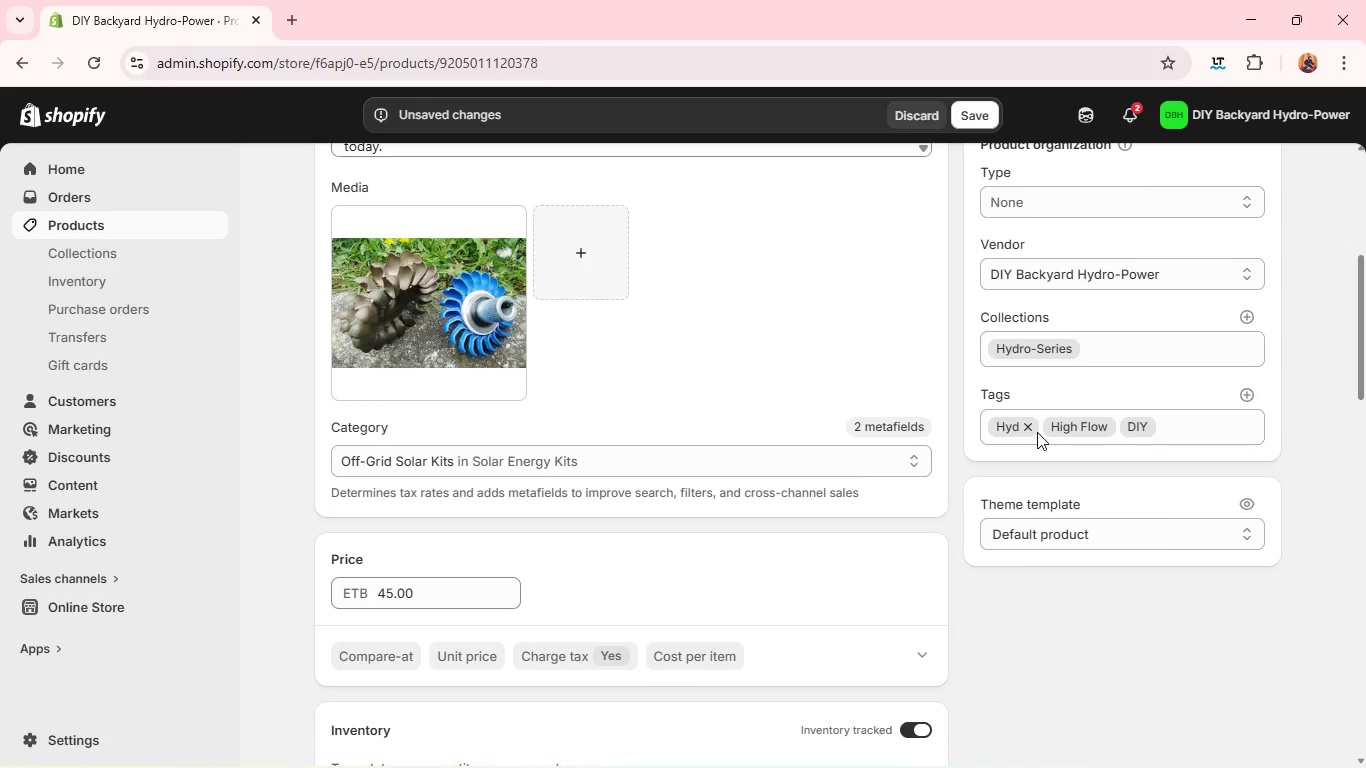 
left_click([1037, 432])
 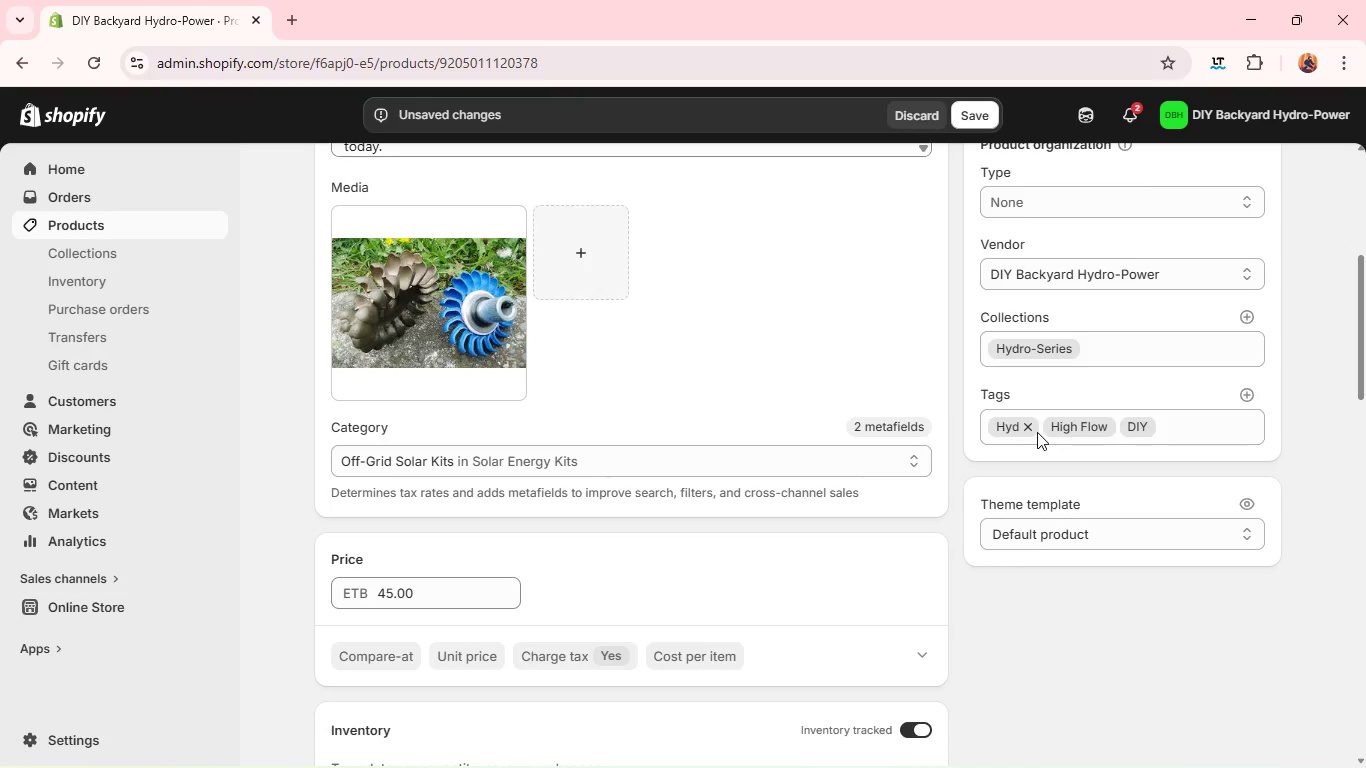 
left_click([1031, 432])
 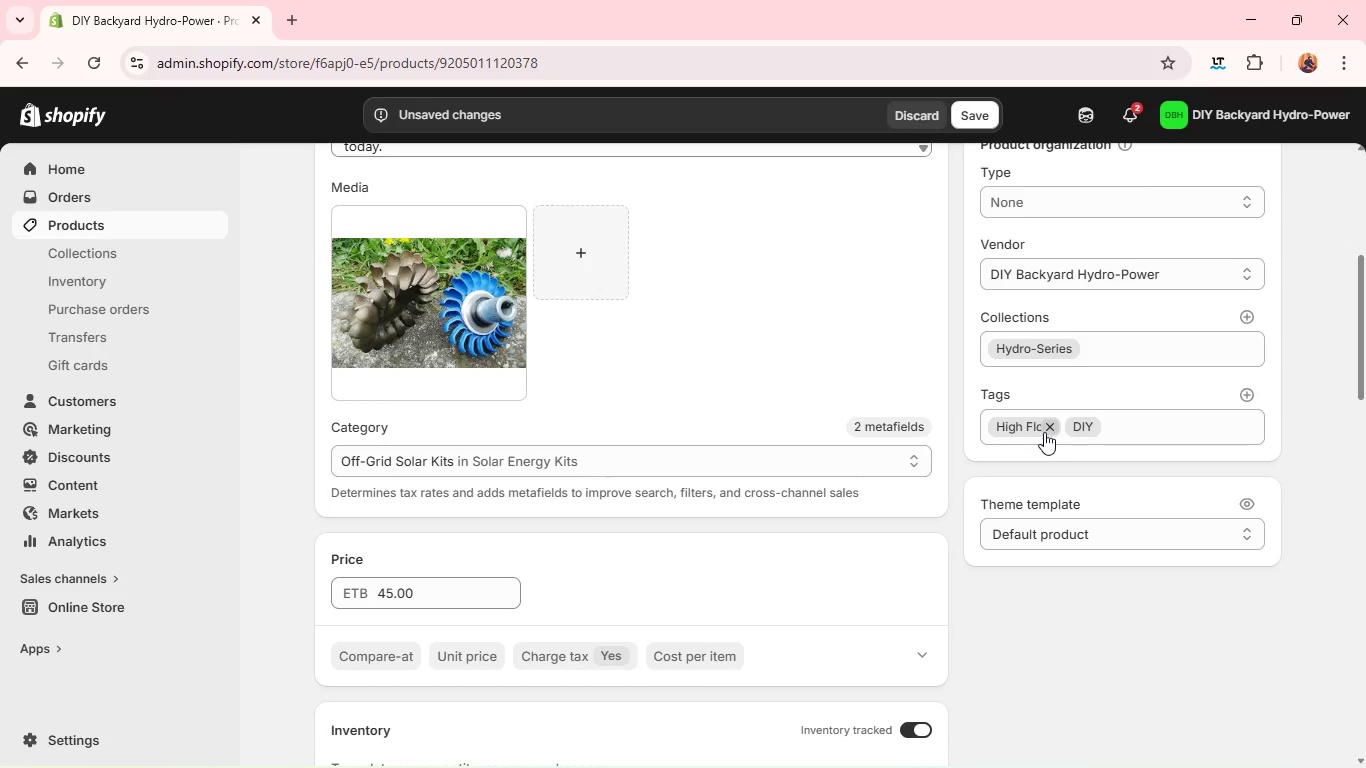 
left_click([1044, 432])
 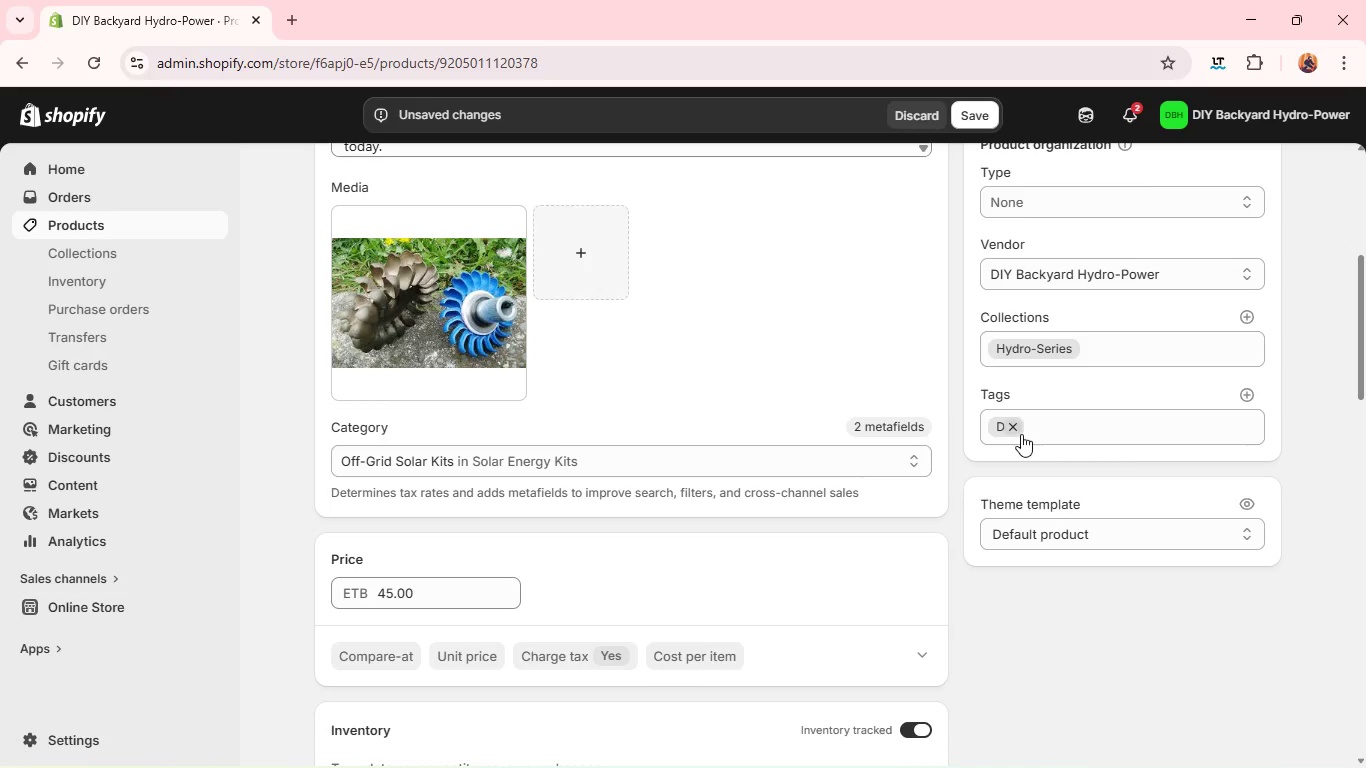 
left_click([1021, 434])
 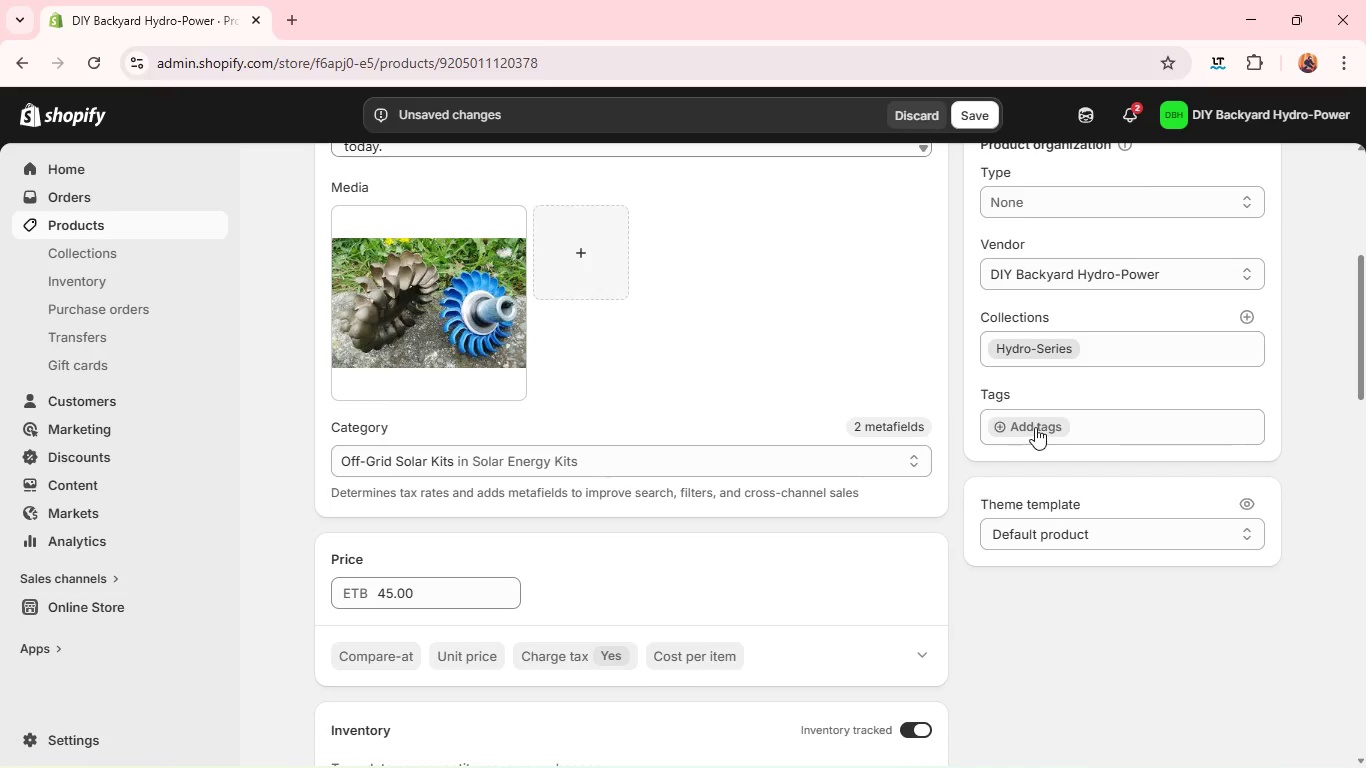 
left_click([1035, 427])
 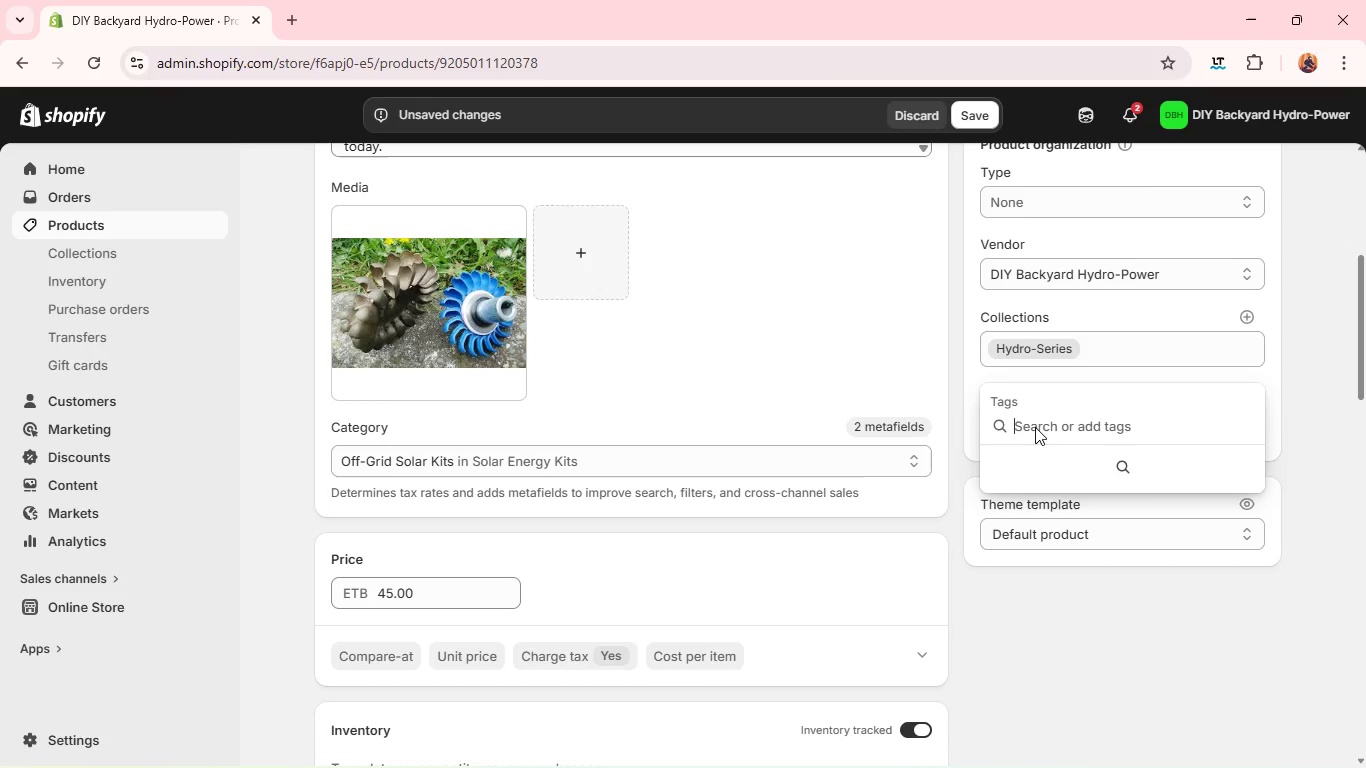 
wait(6.11)
 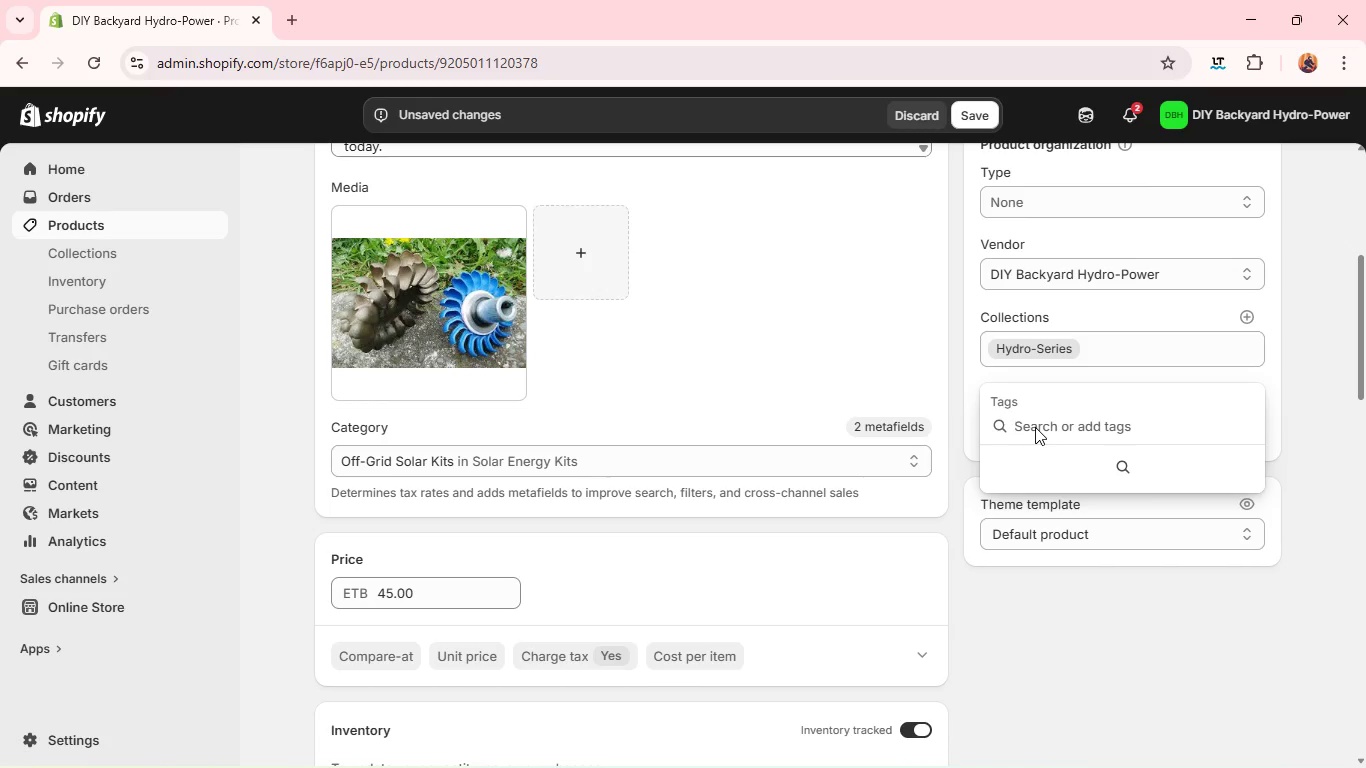 
type(hy)
key(Backspace)
key(Backspace)
type(Hydro)
 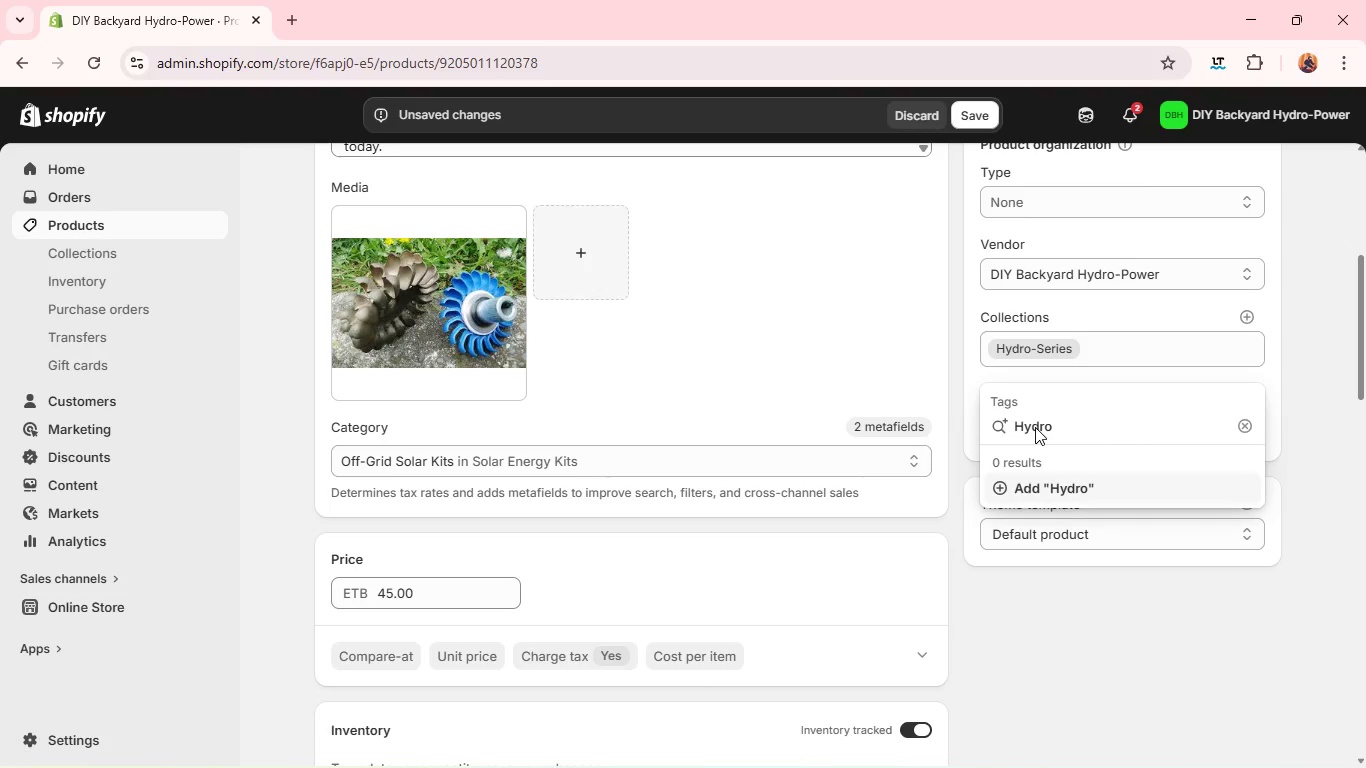 
key(Enter)
 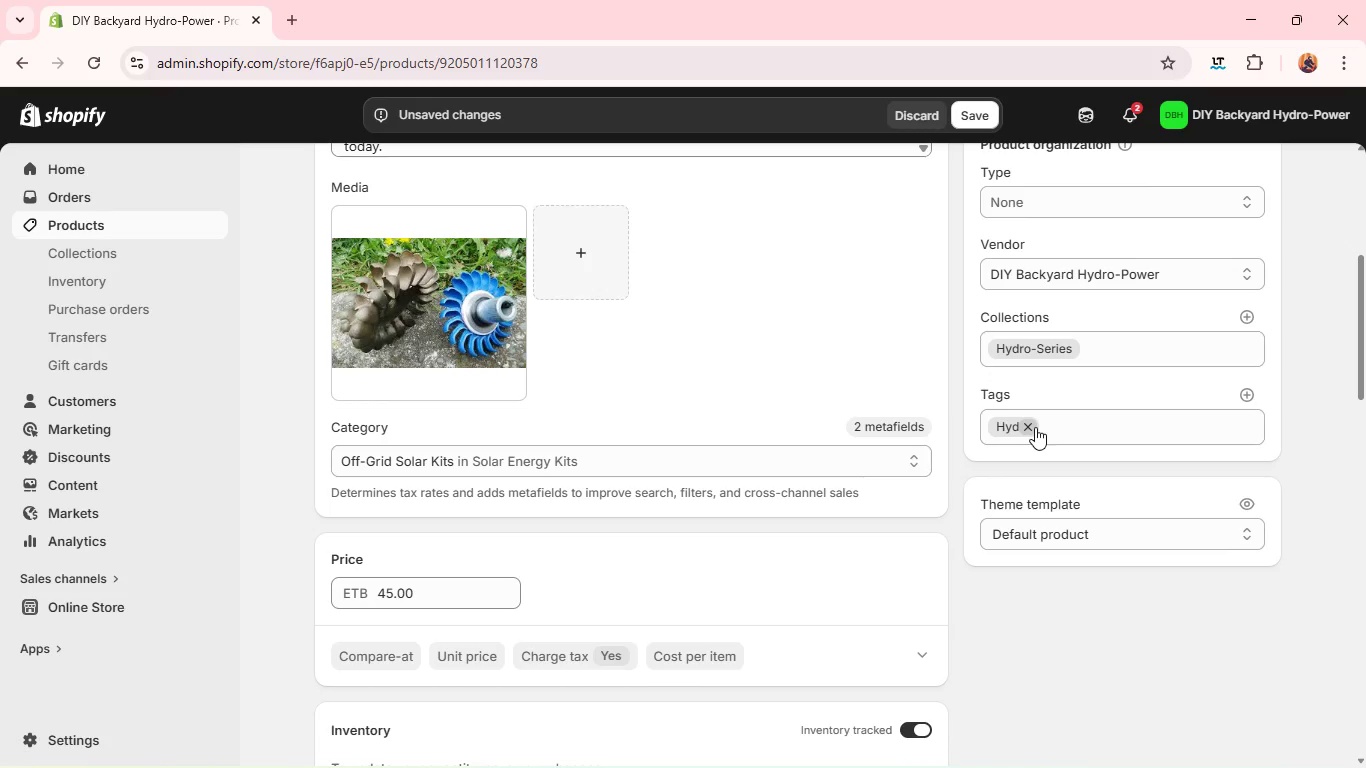 
key(Shift+ShiftLeft)
 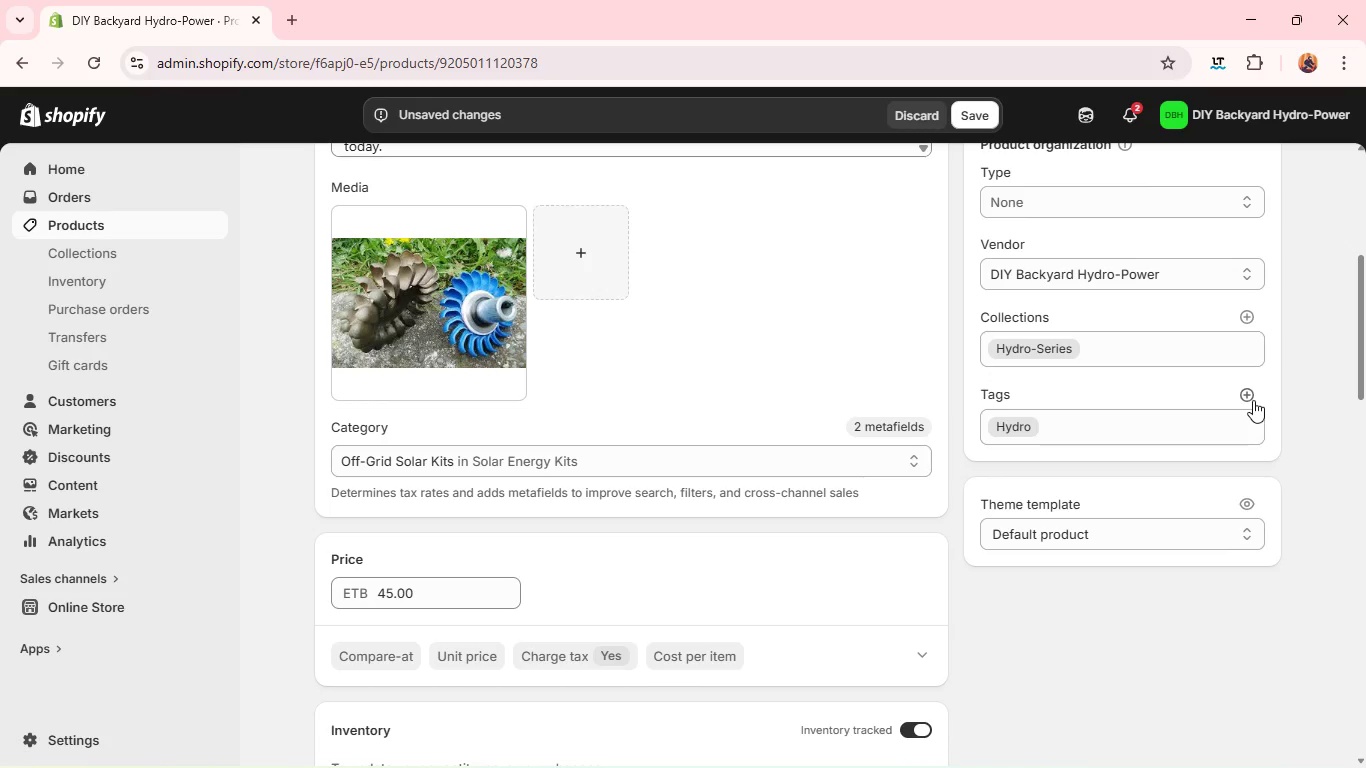 
left_click([1253, 399])
 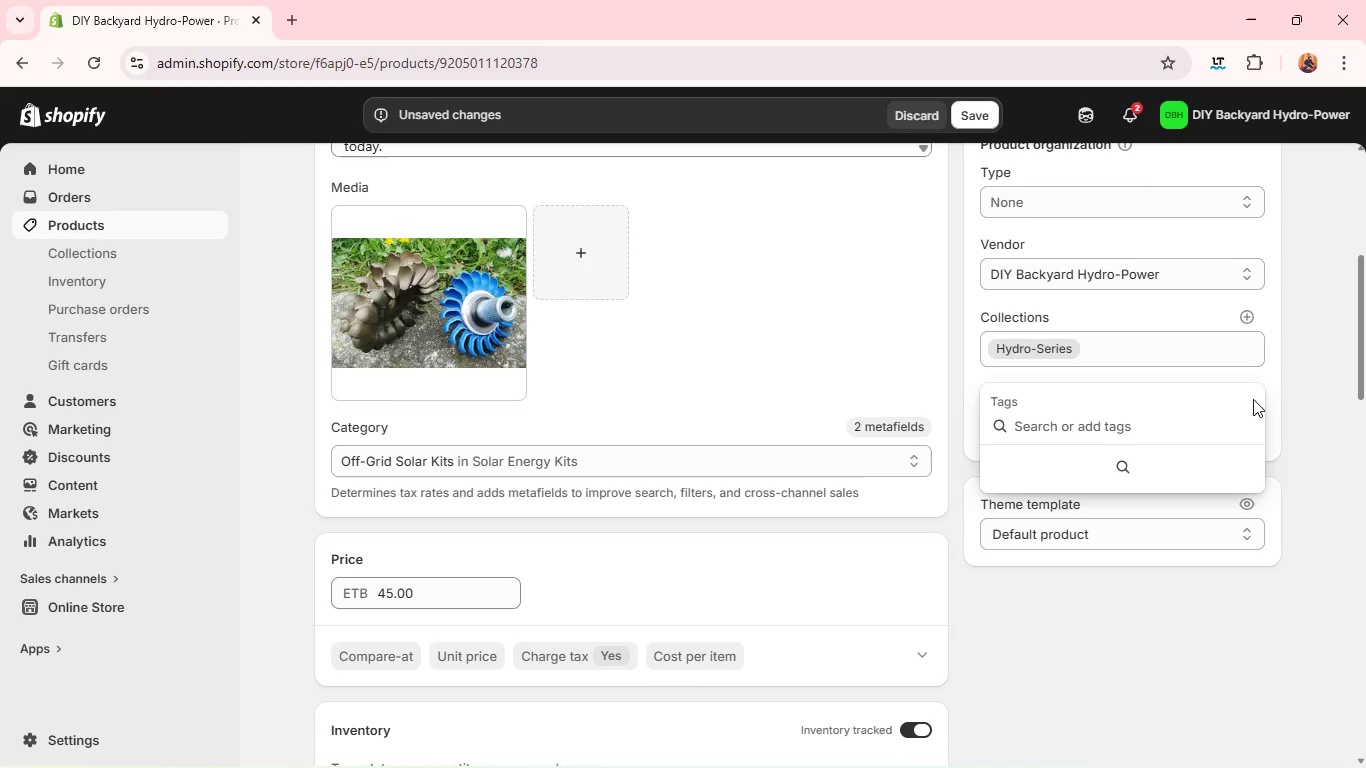 
type(DIY)
 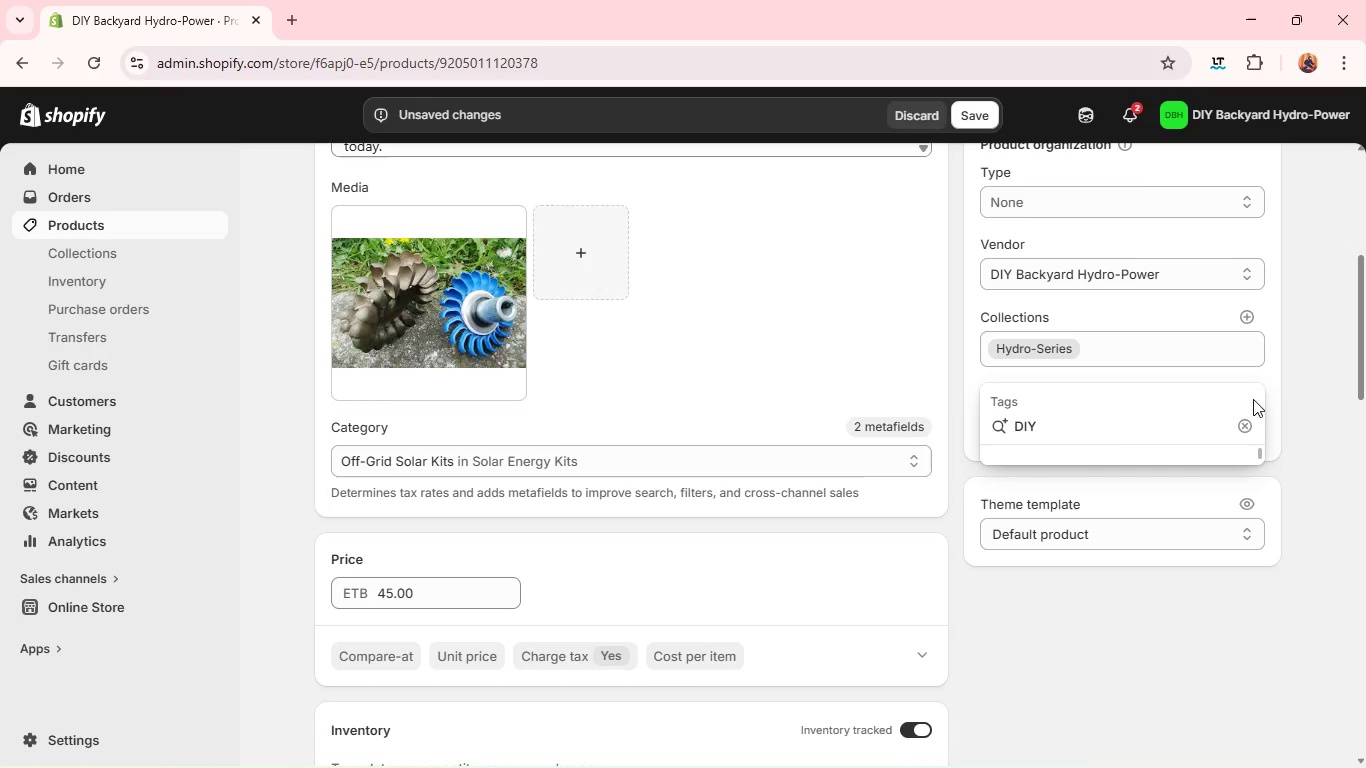 
key(Enter)
 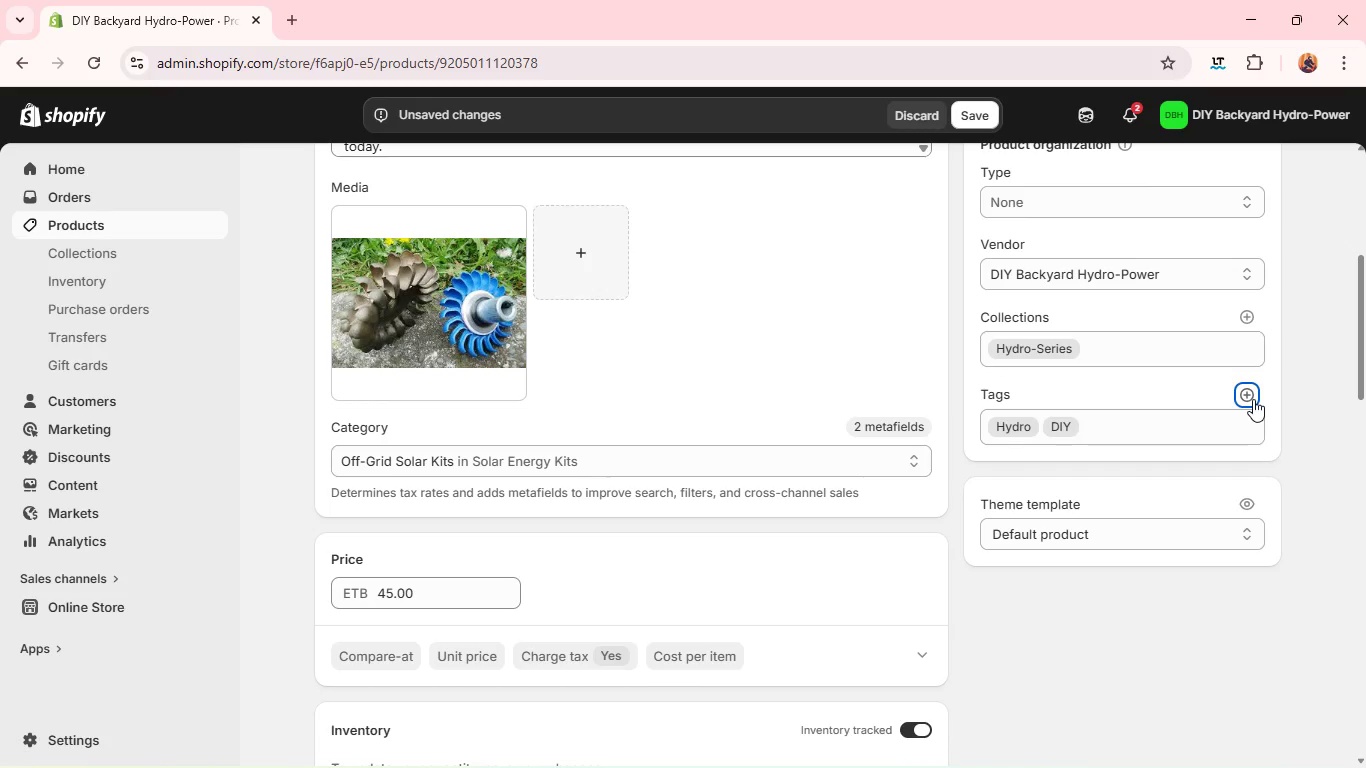 
left_click([1253, 399])
 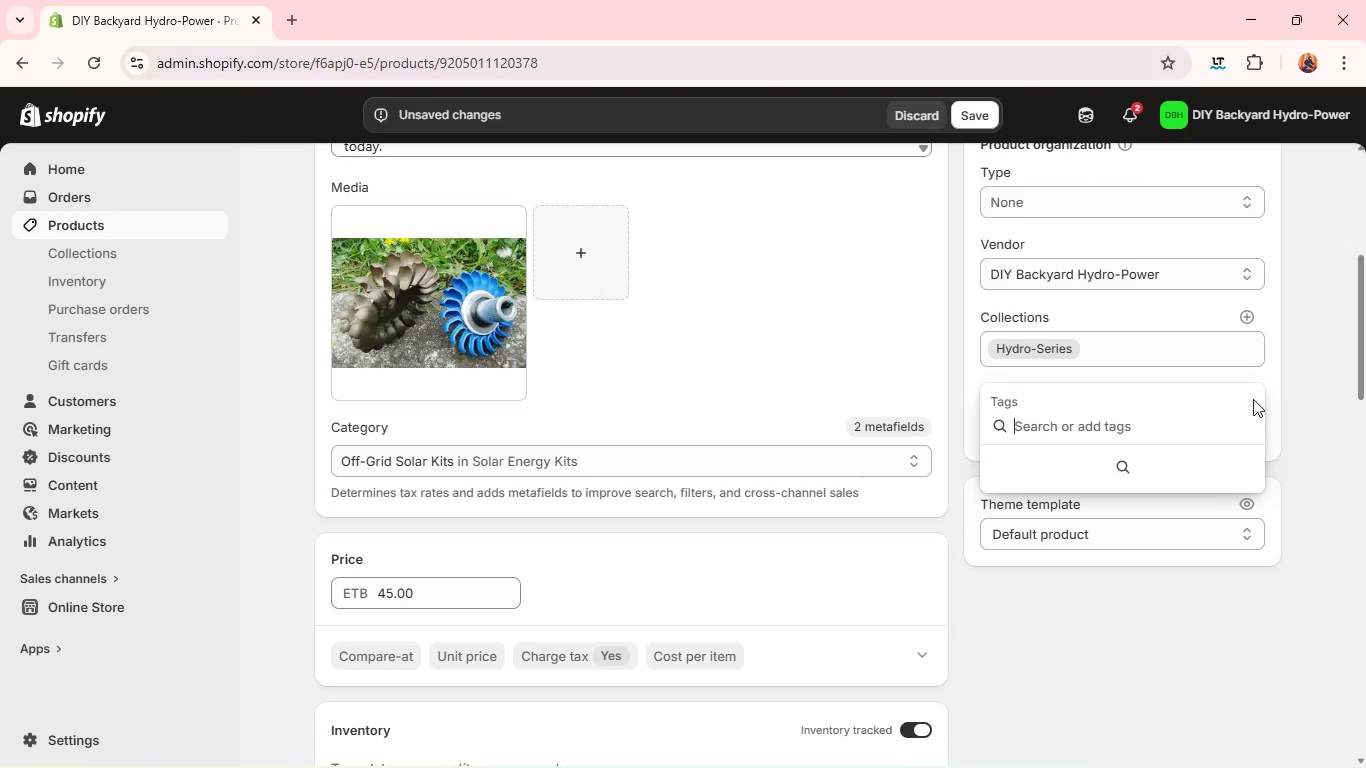 
type(Renewable Energy)
 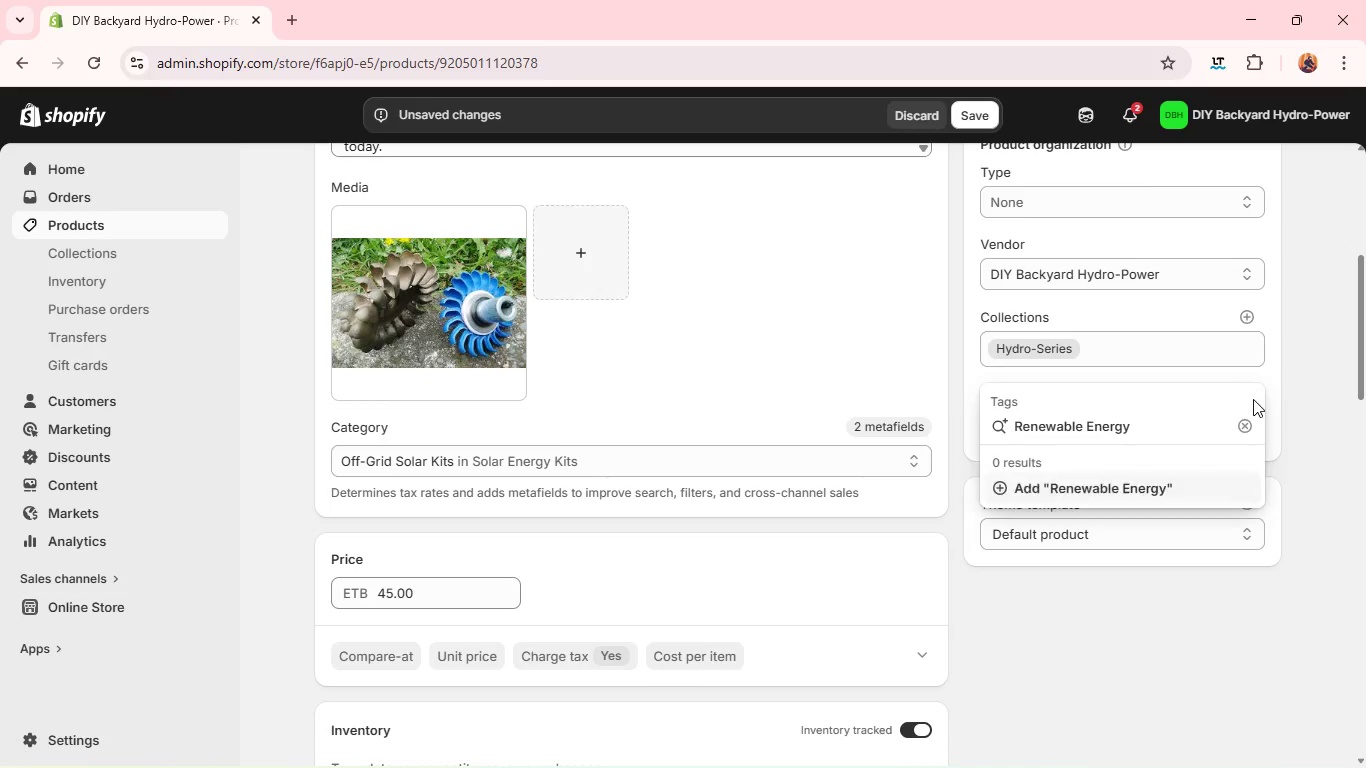 
key(Enter)
 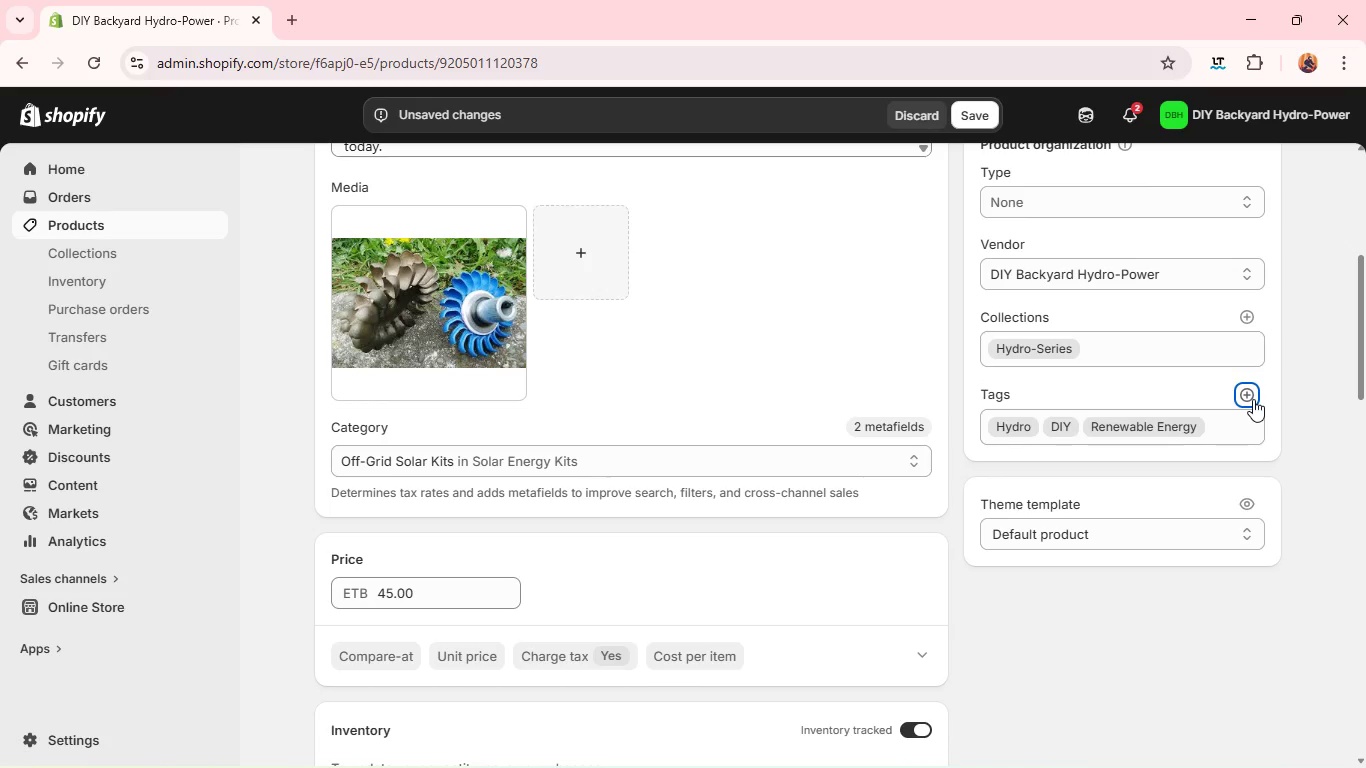 
hold_key(key=ShiftLeft, duration=0.59)
 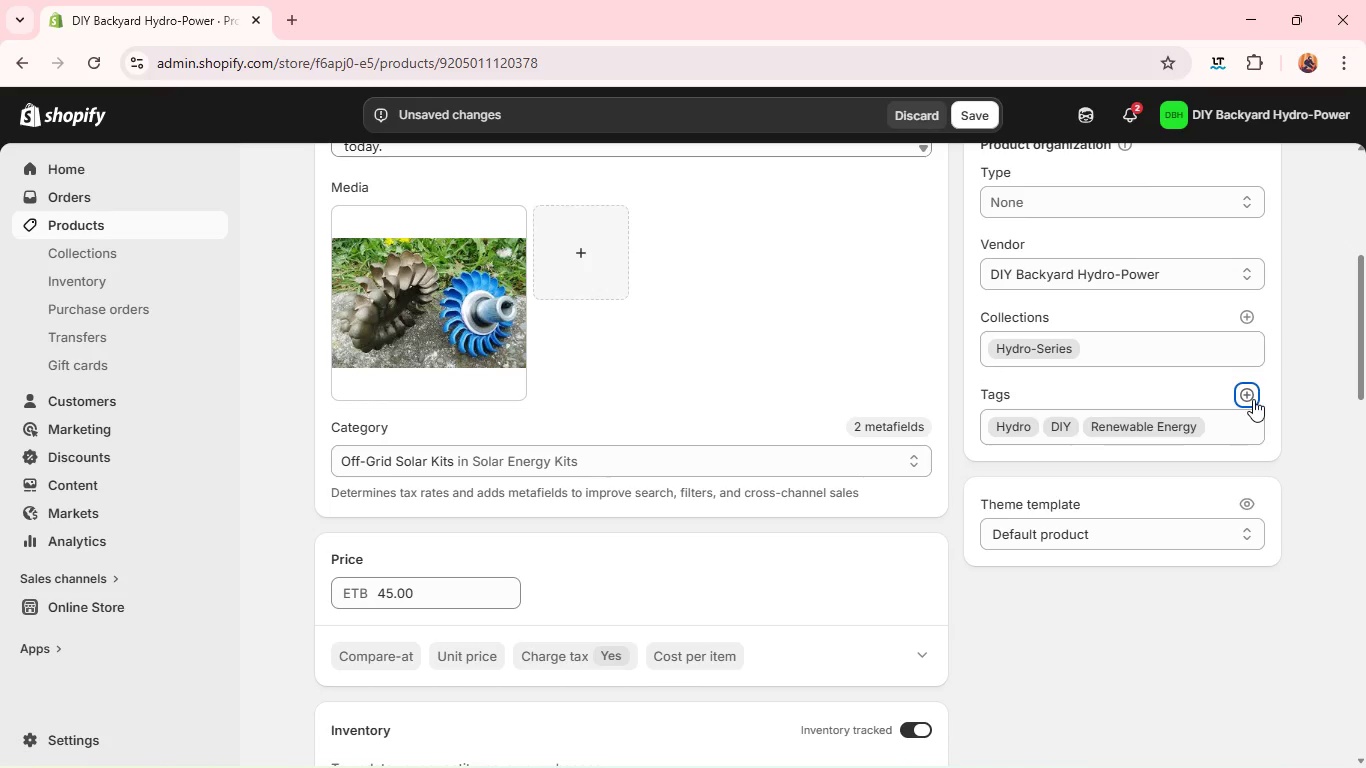 
left_click([1253, 399])
 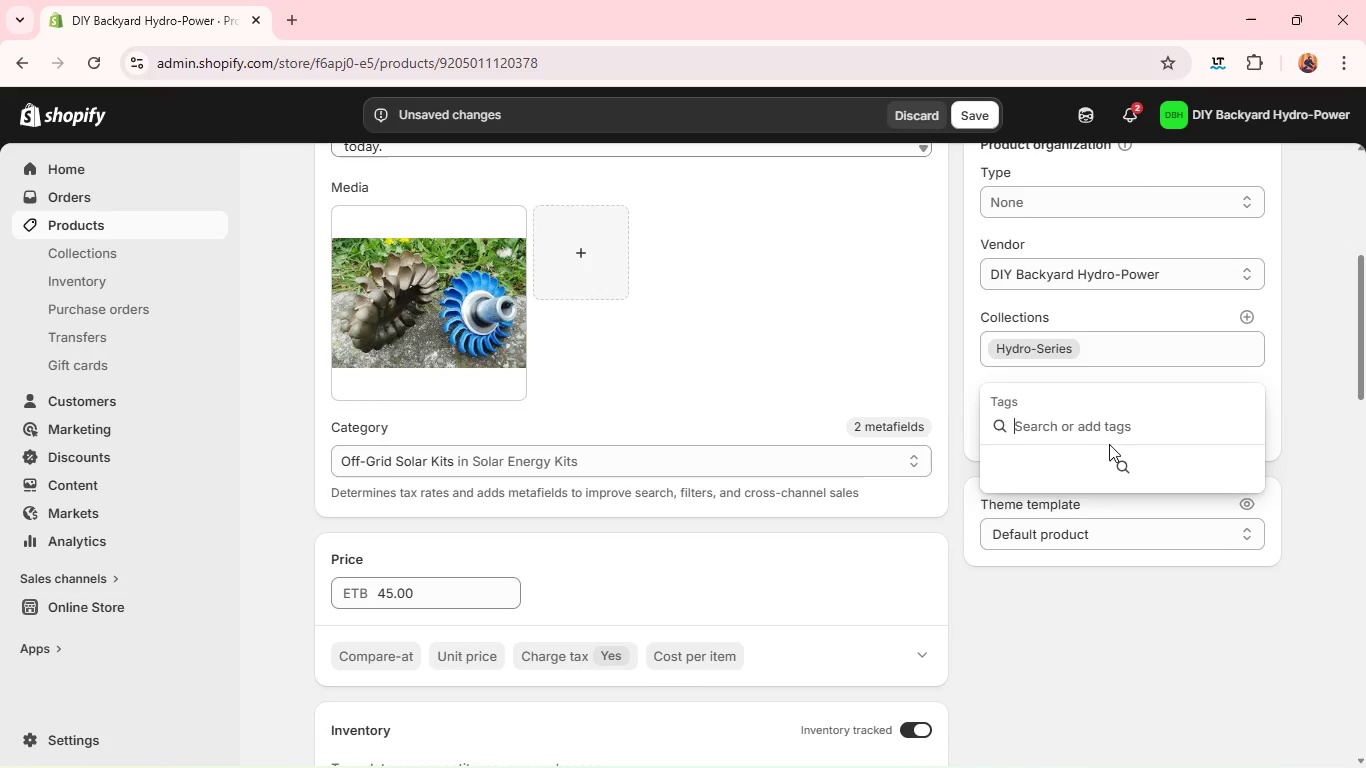 
type(Mounting Bracket)
 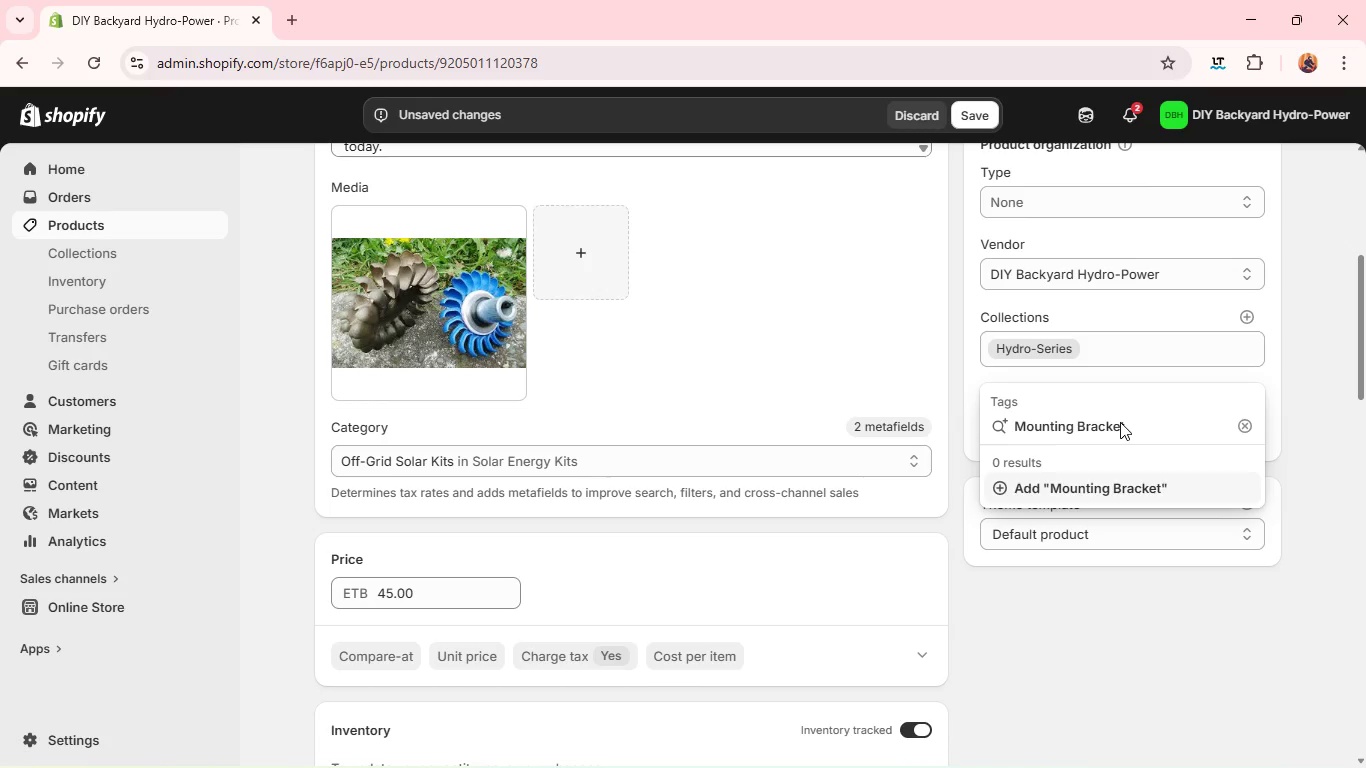 
key(Backslash)
 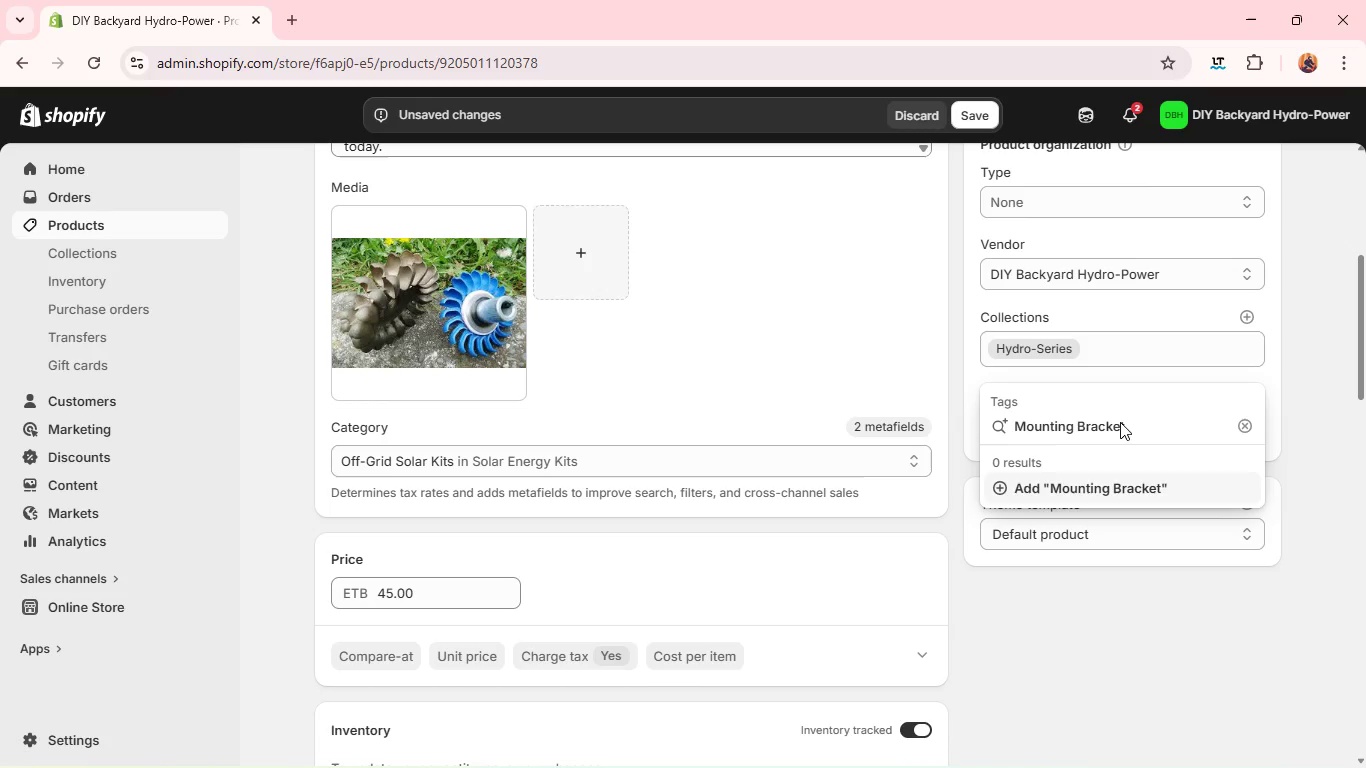 
key(Backspace)
 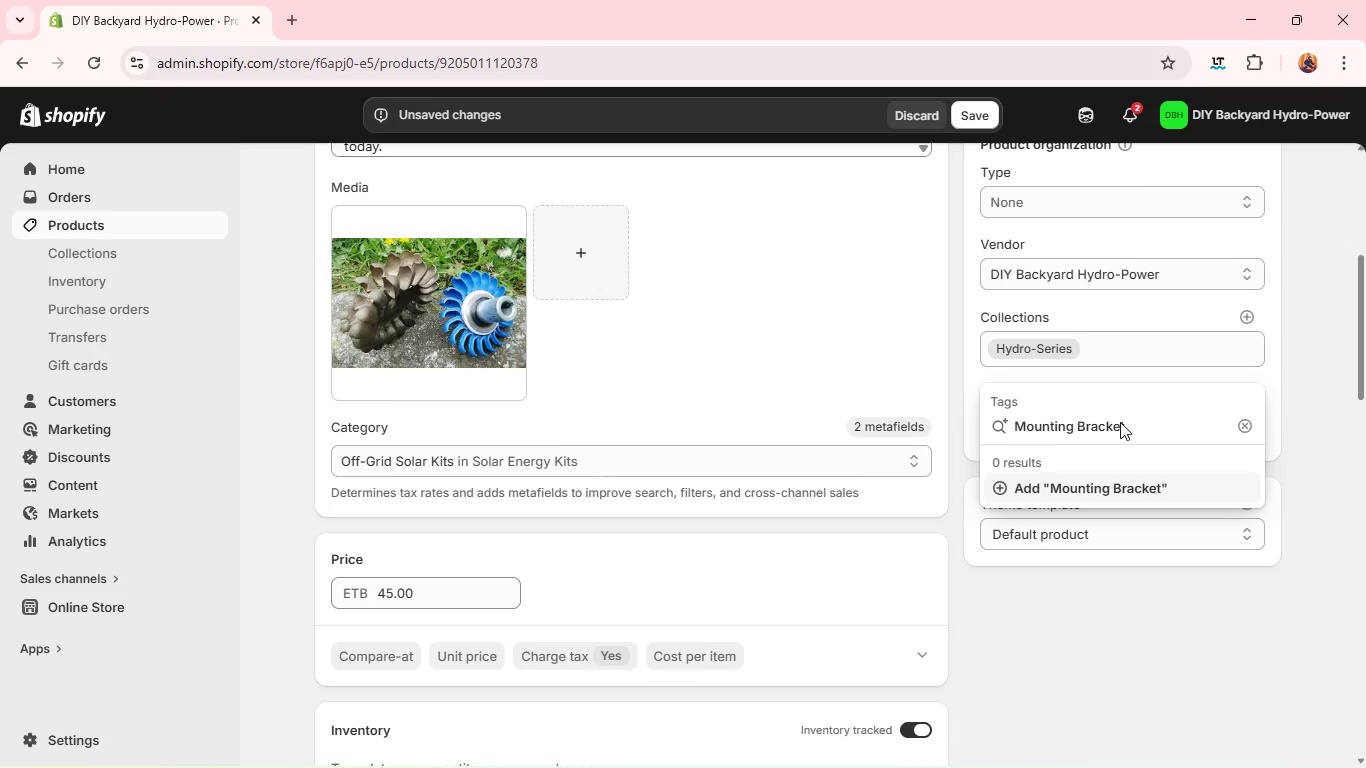 
key(Enter)
 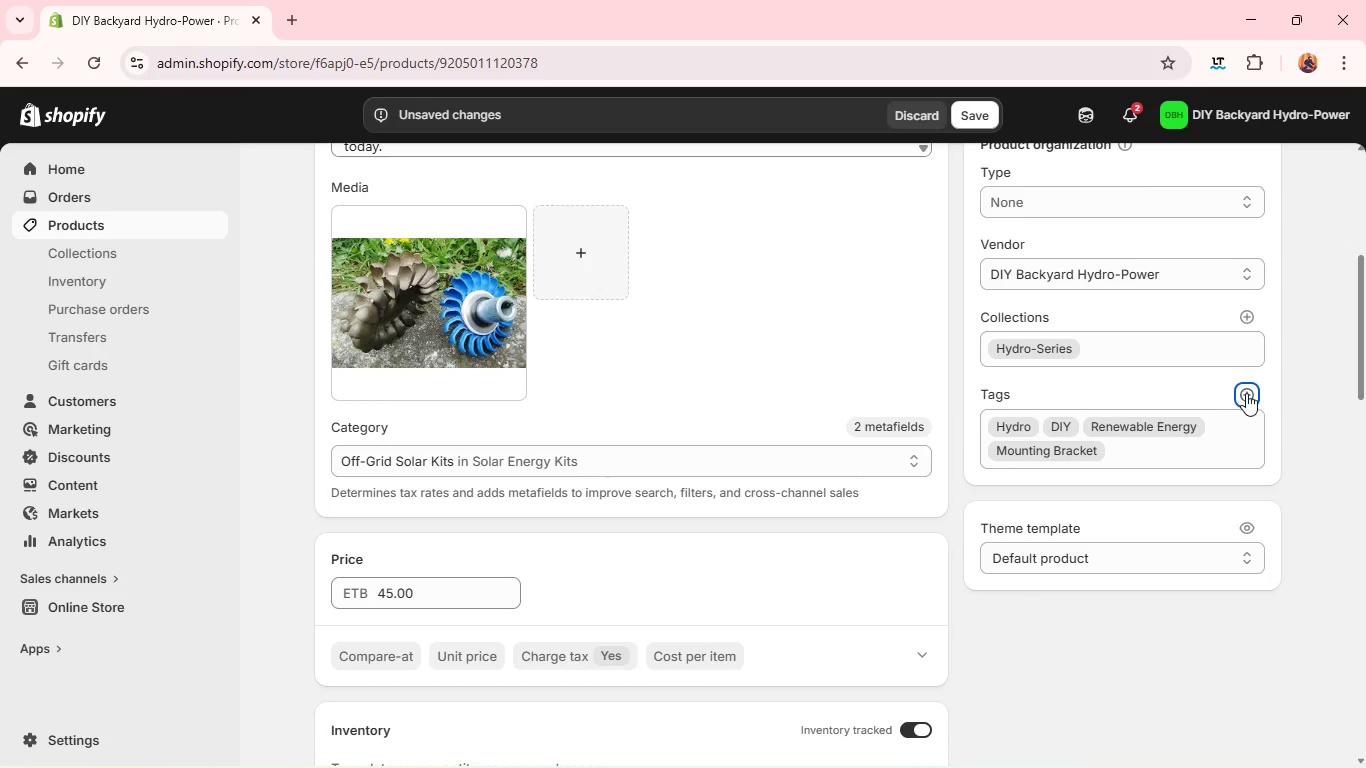 
left_click([1247, 393])
 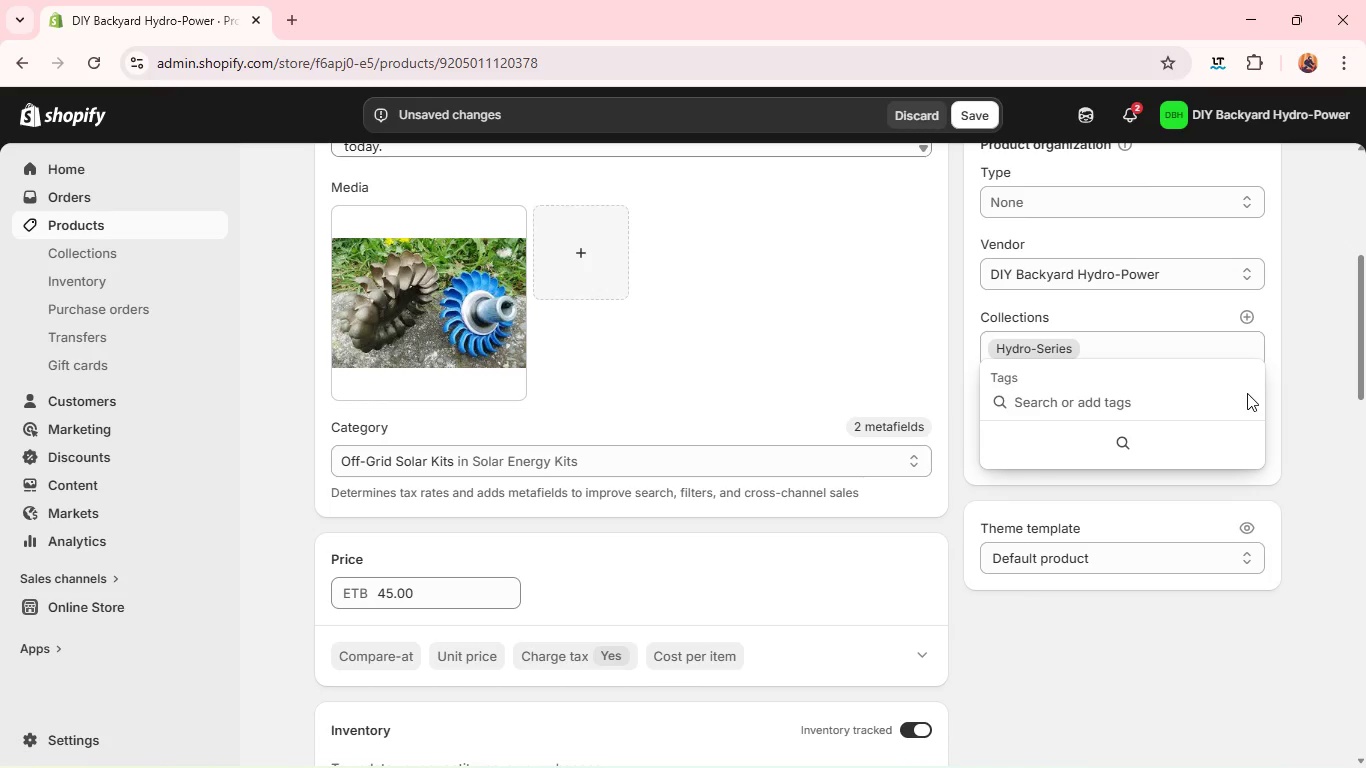 
hold_key(key=ShiftLeft, duration=1.5)
 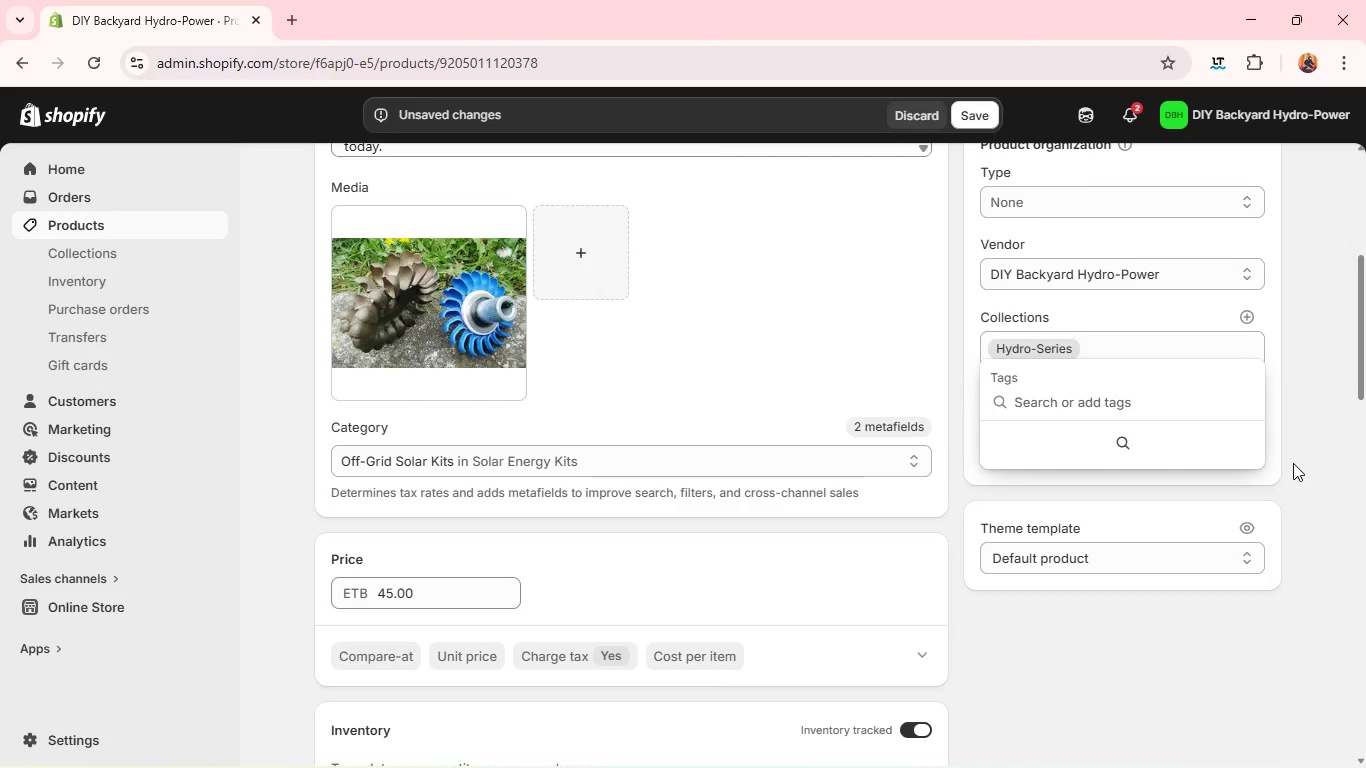 
left_click([1293, 463])
 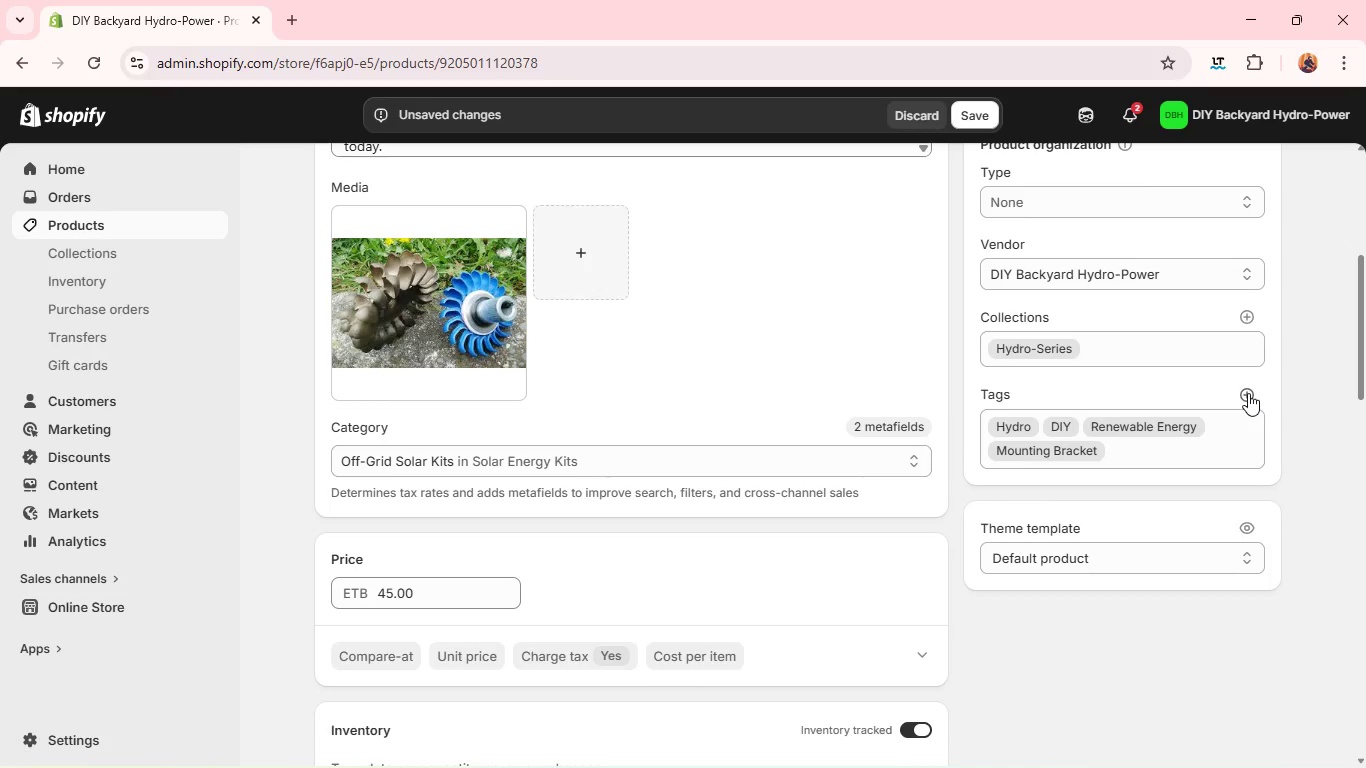 
left_click([1248, 393])
 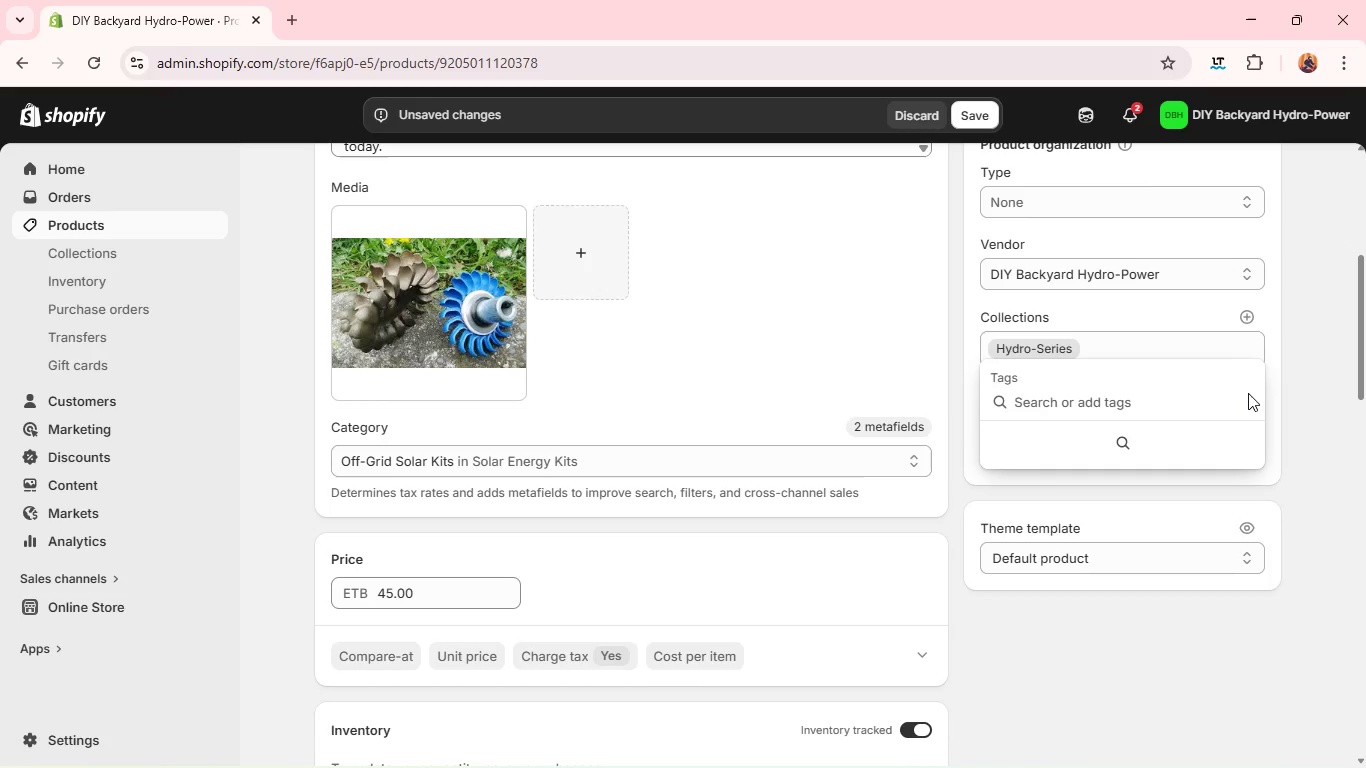 
type(Turbine Mount)
 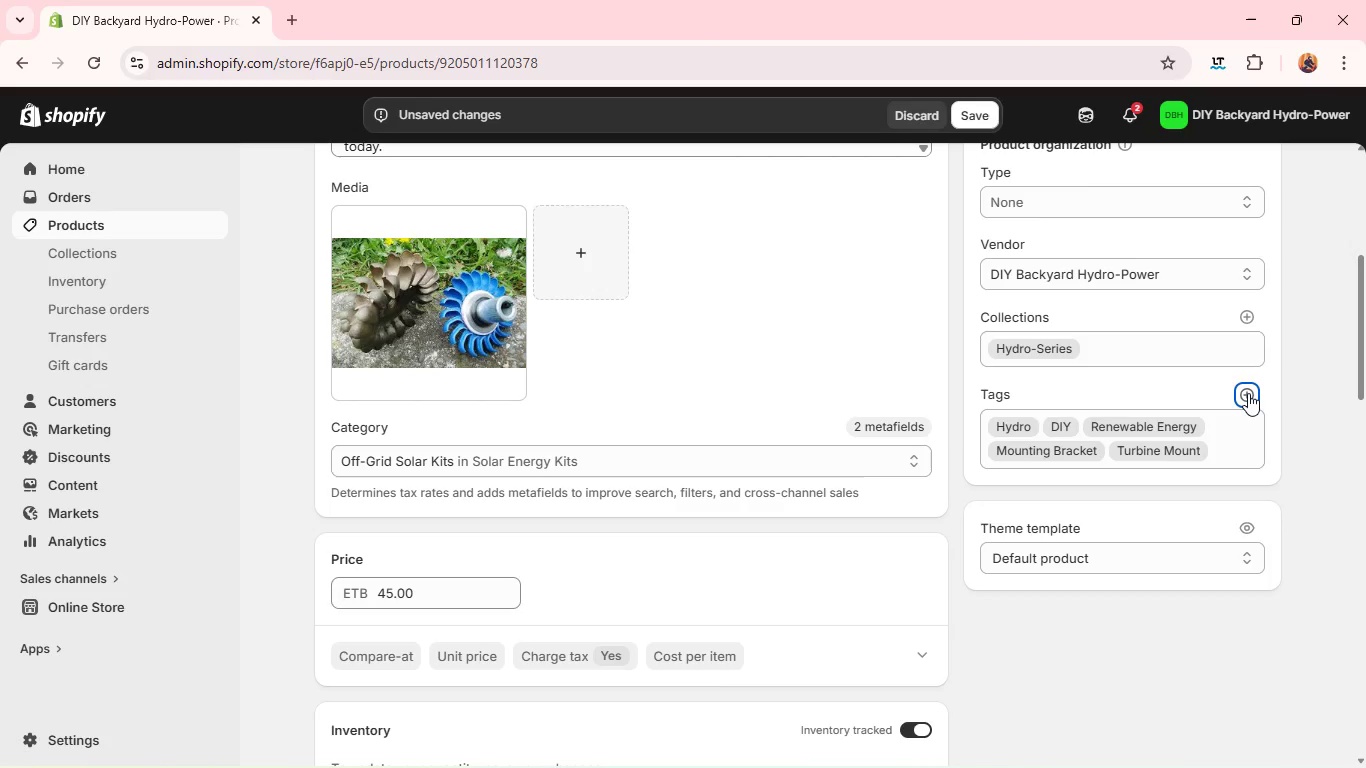 
 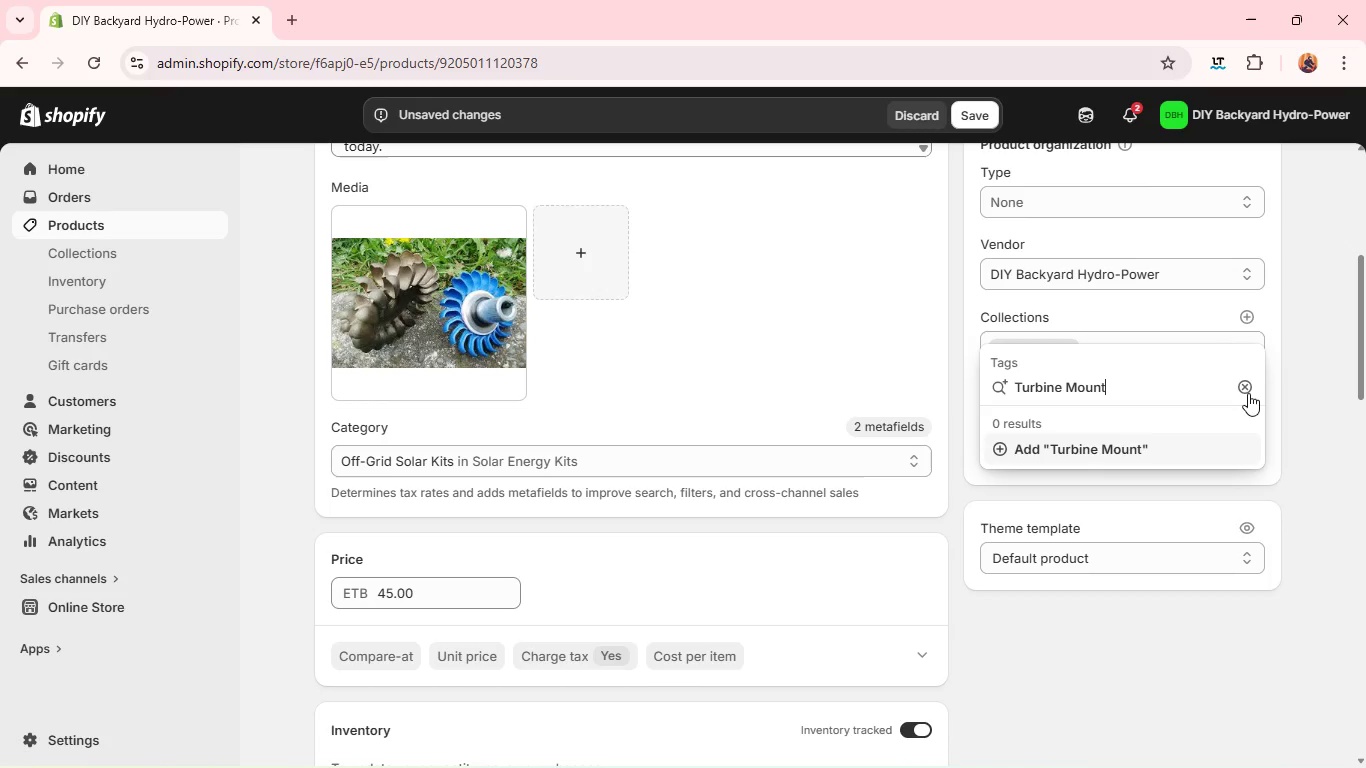 
key(Enter)
 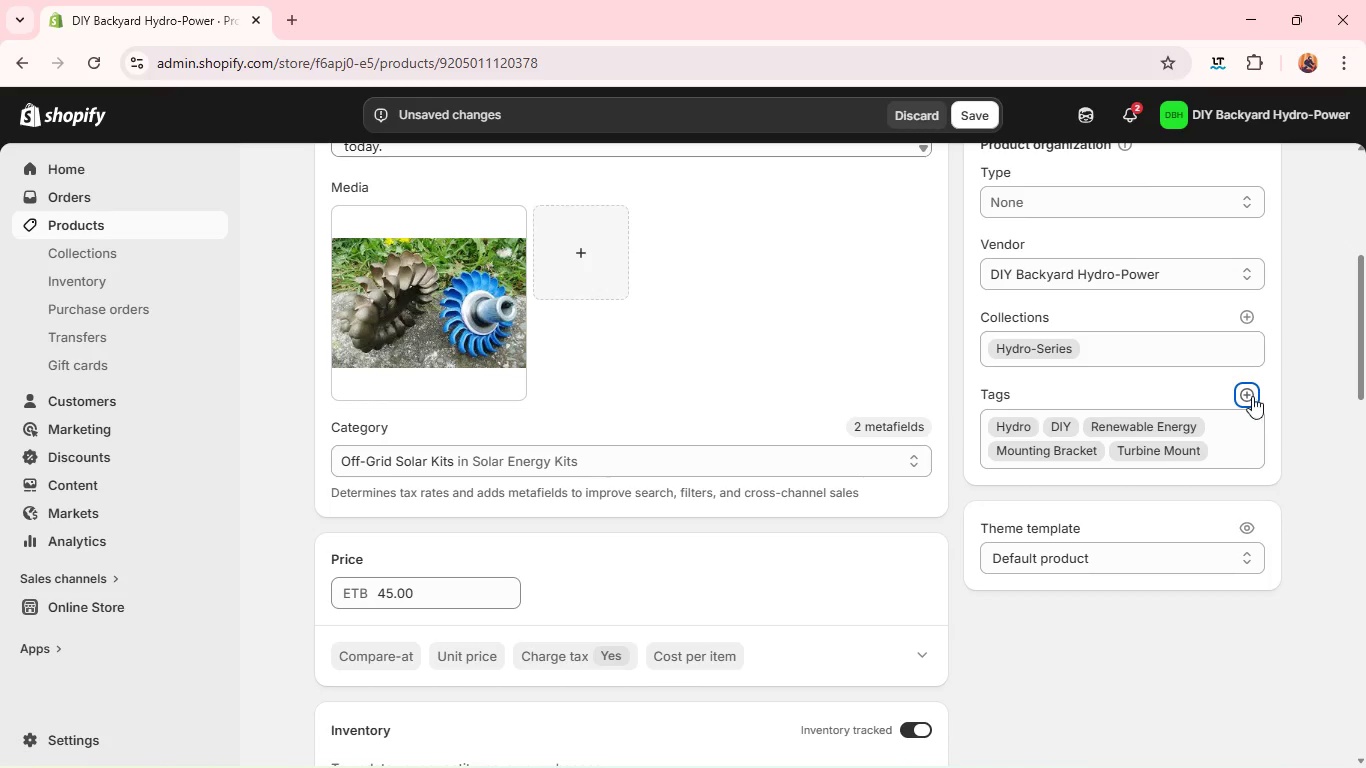 
left_click([1252, 396])
 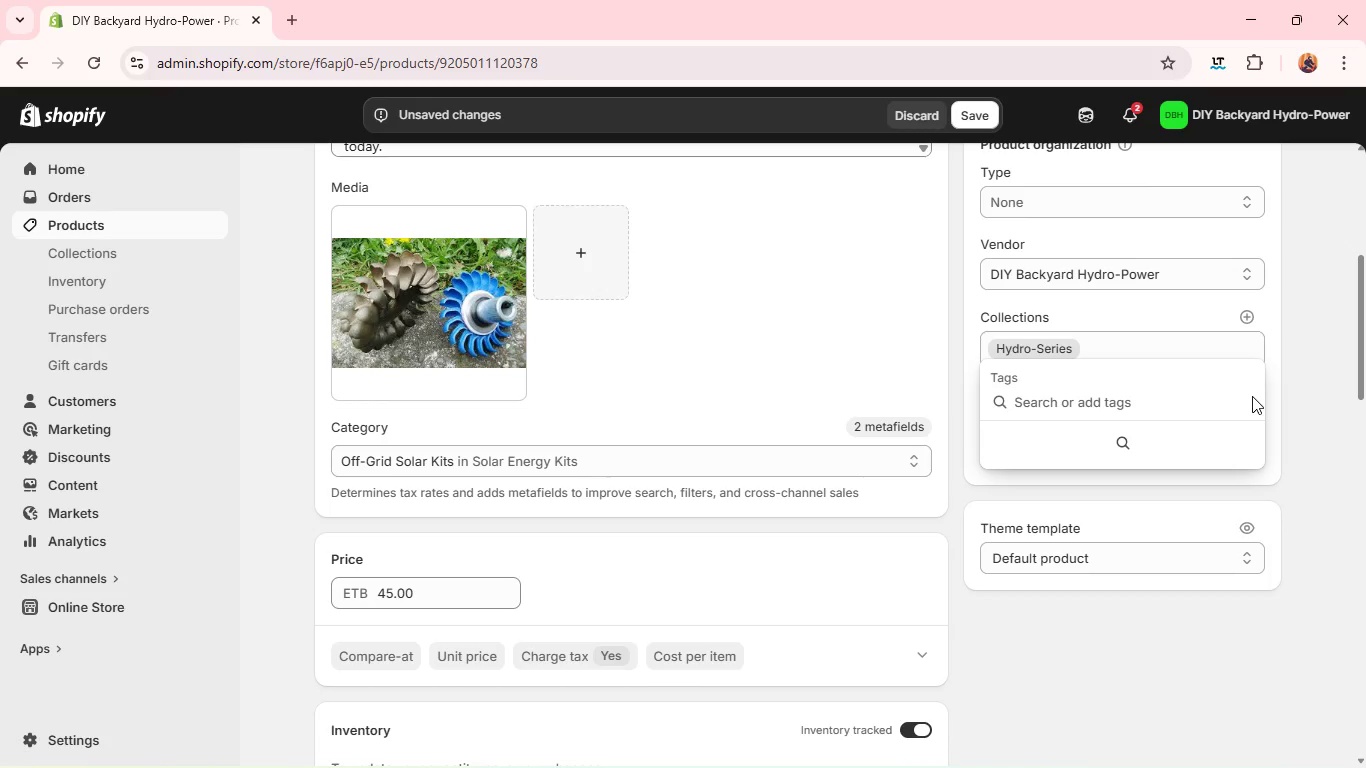 
type(Hardware)
 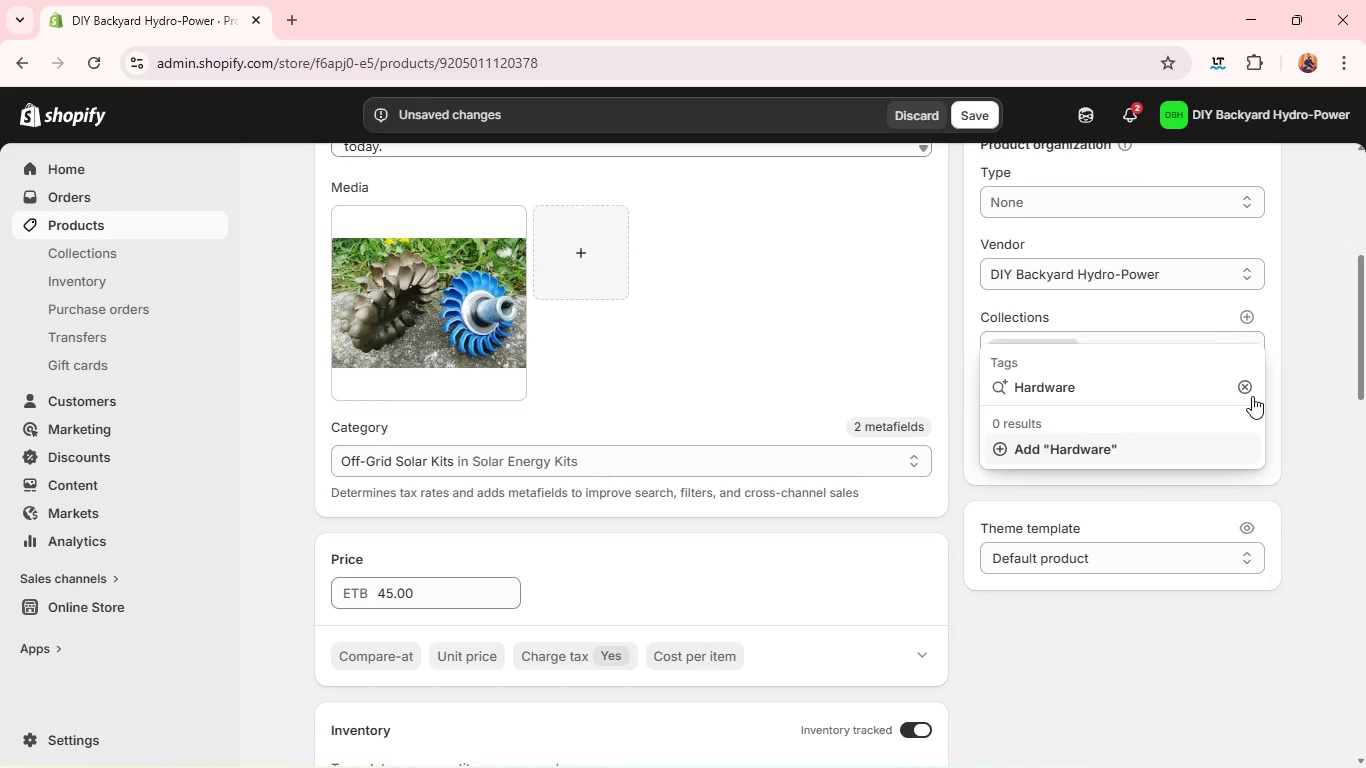 
key(Enter)
 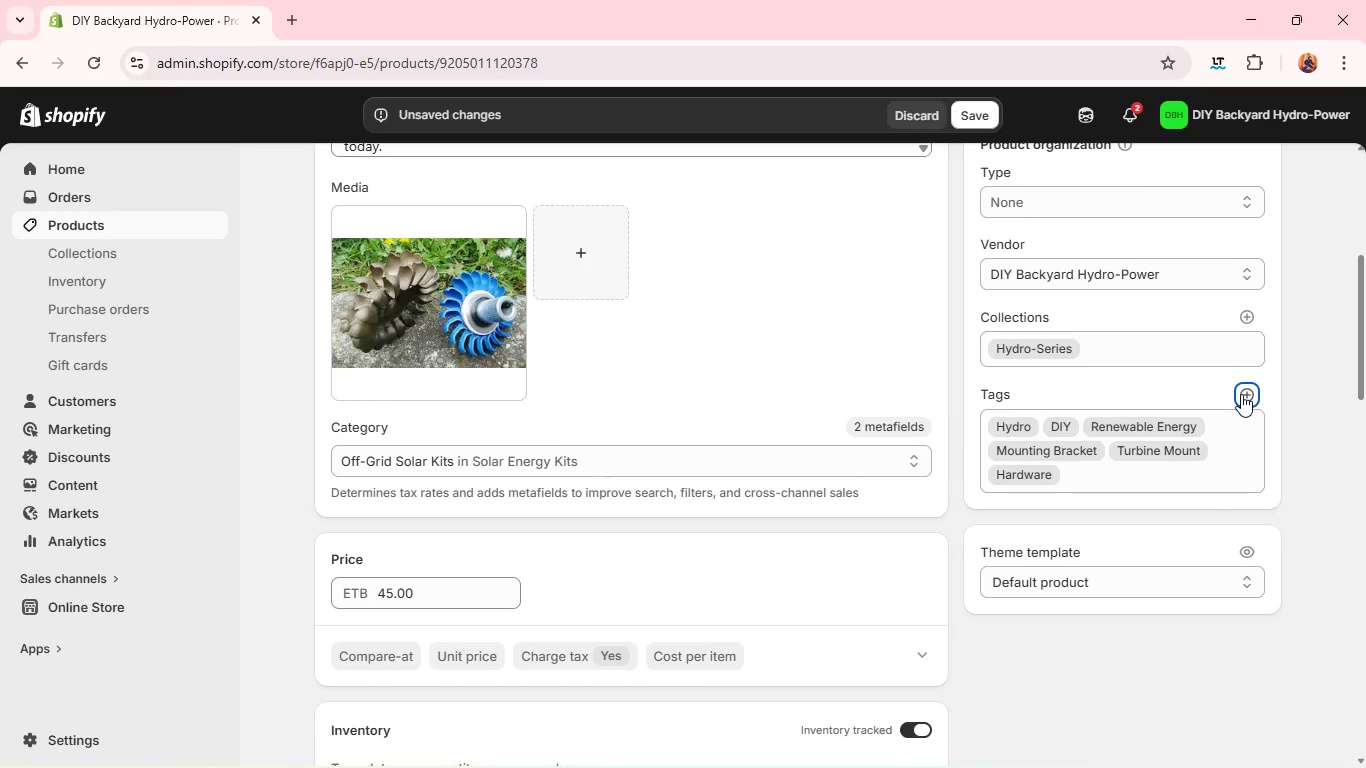 
left_click([1245, 386])
 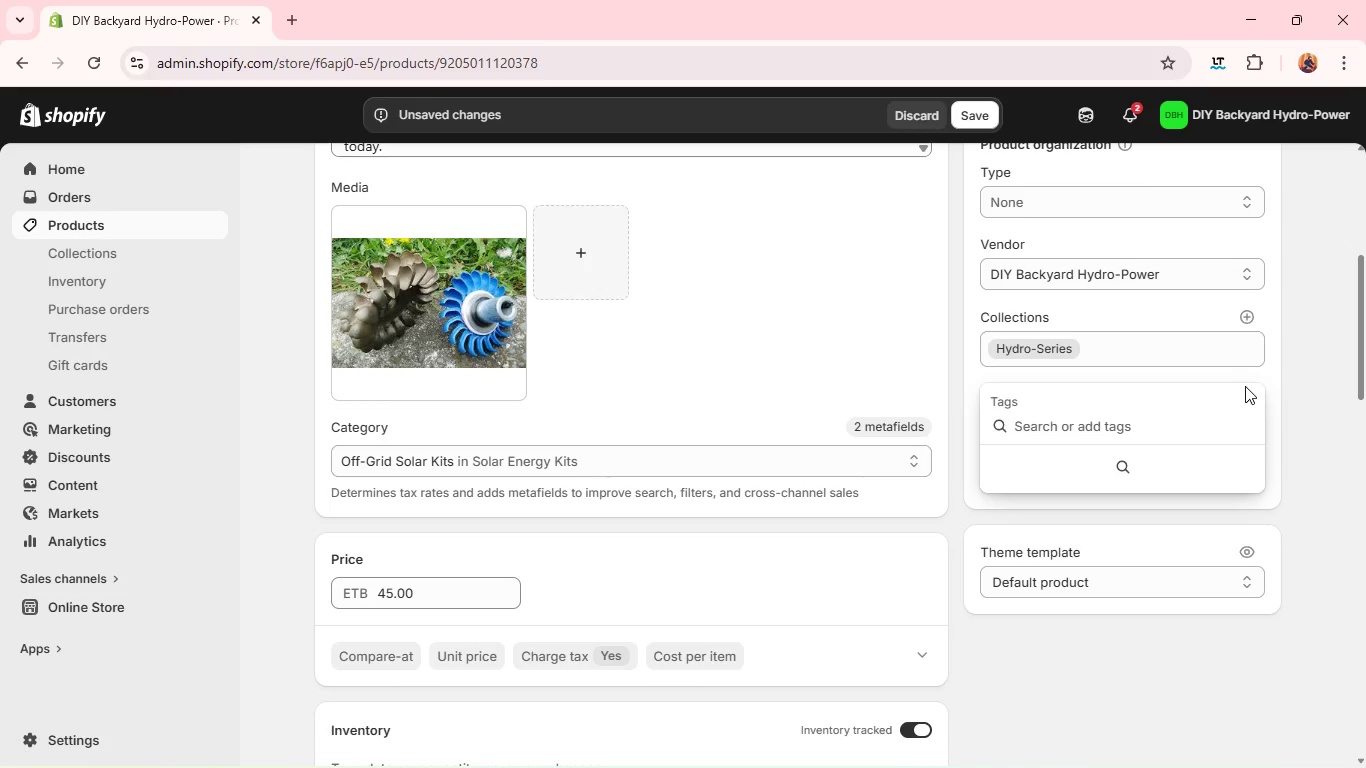 
type(Micro Hydro)
 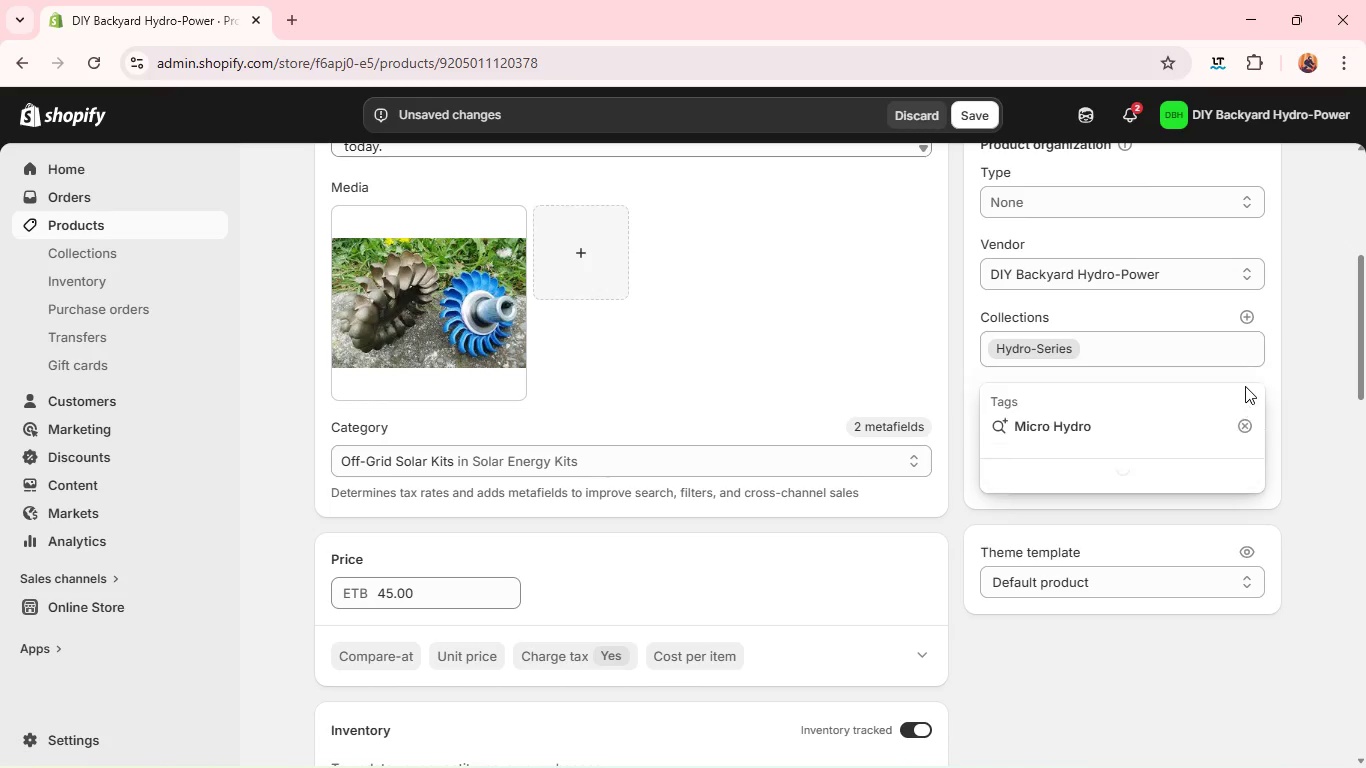 
key(Enter)
 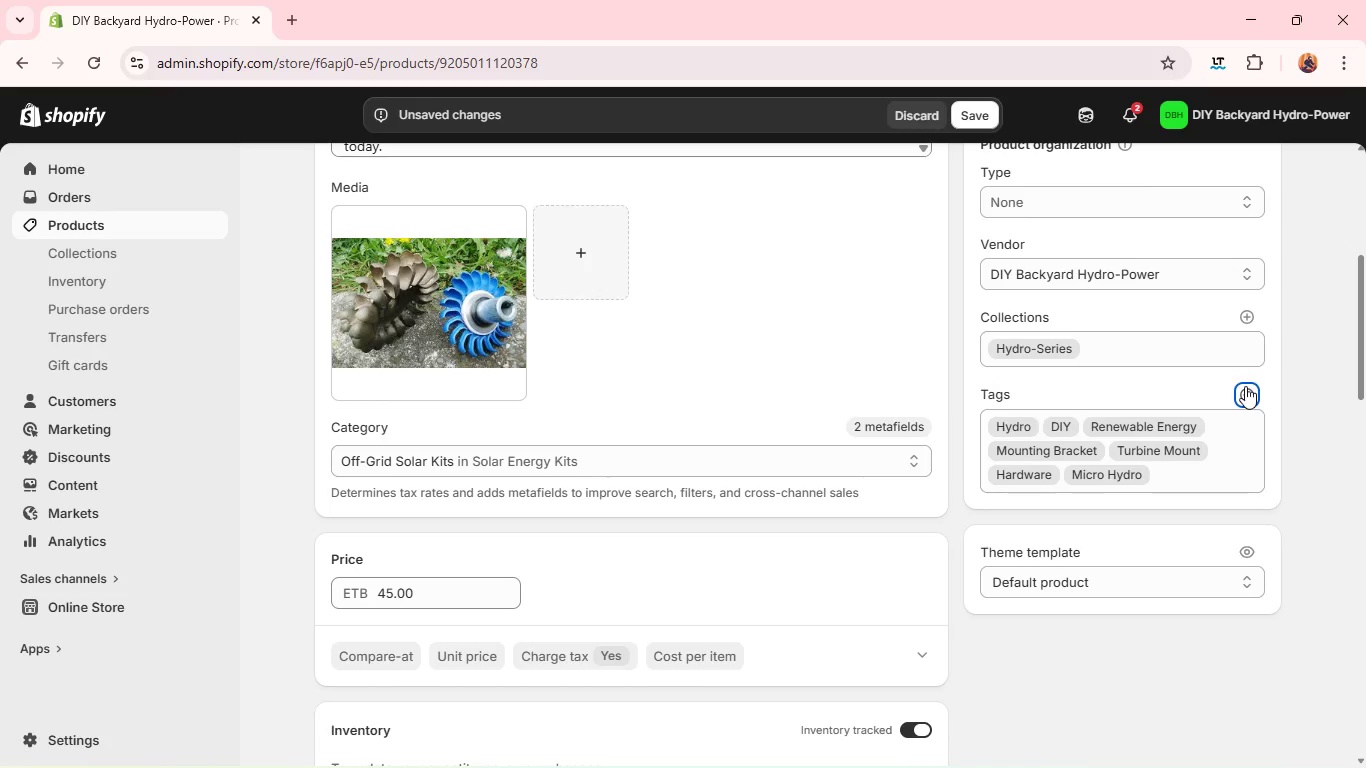 
left_click([1245, 386])
 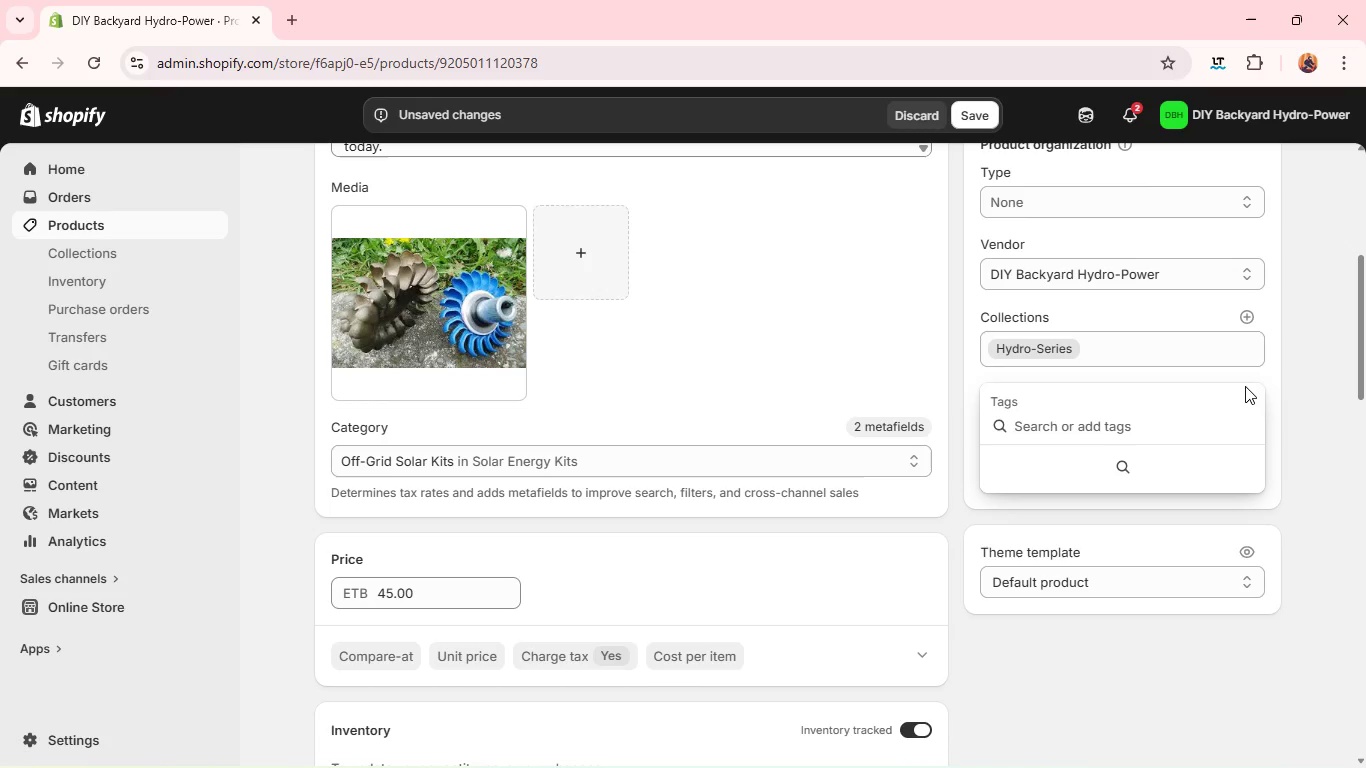 
type(Off-gr)
key(Backspace)
key(Backspace)
type(Grid)
 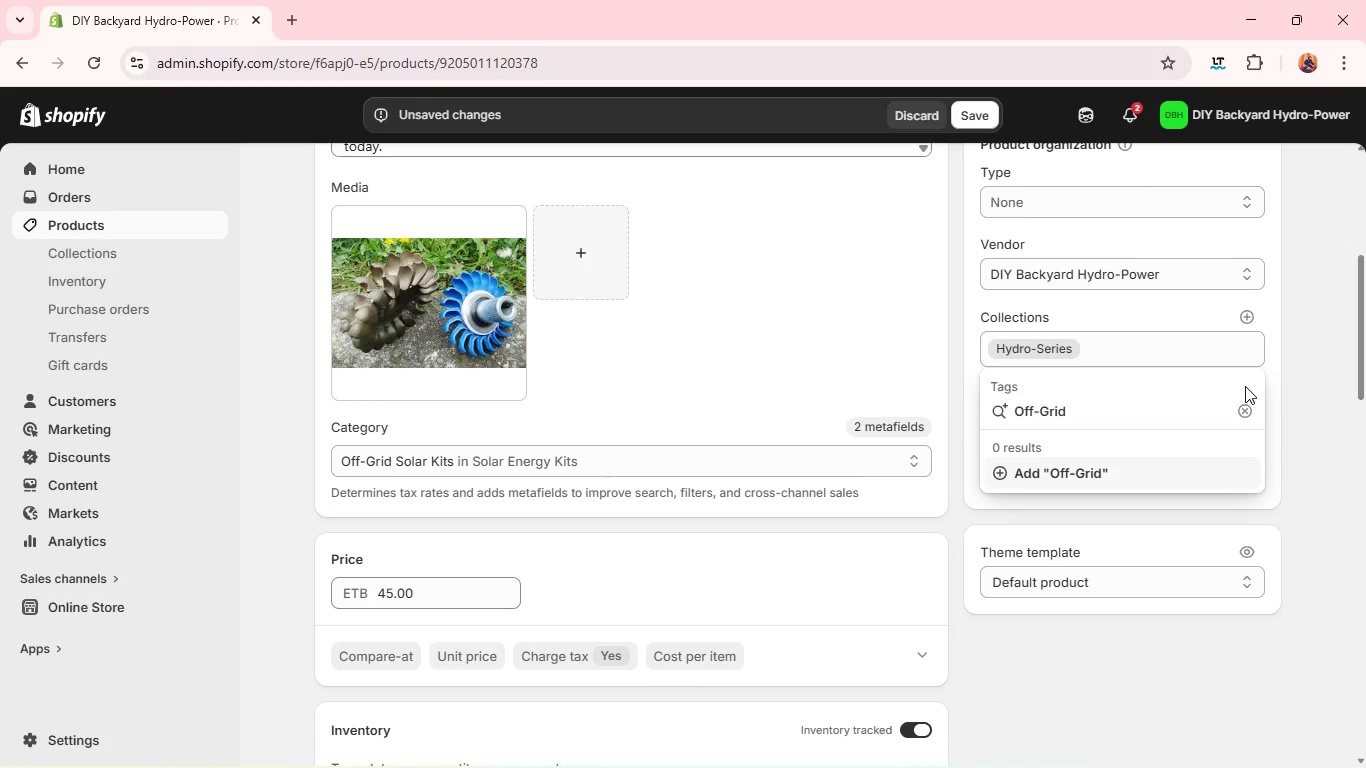 
key(Enter)
 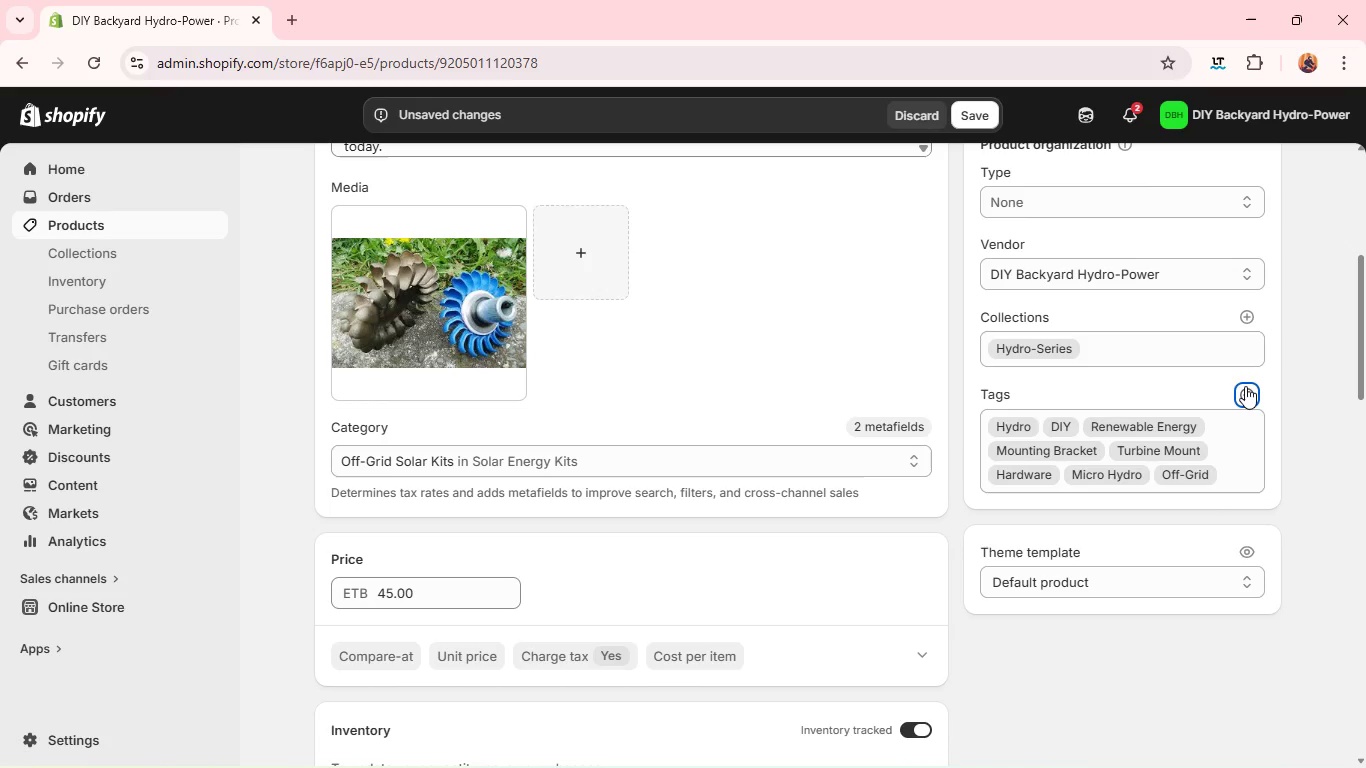 
left_click([1245, 386])
 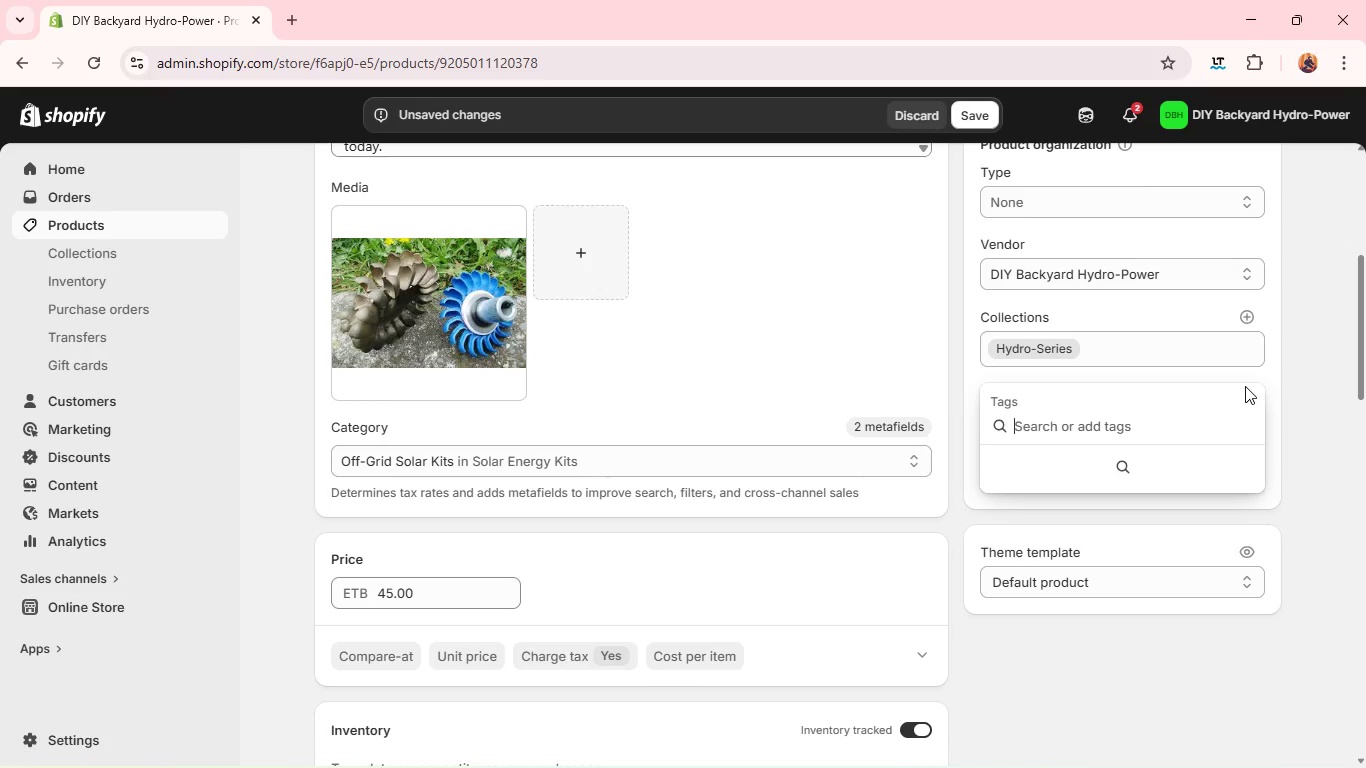 
type(Installation)
 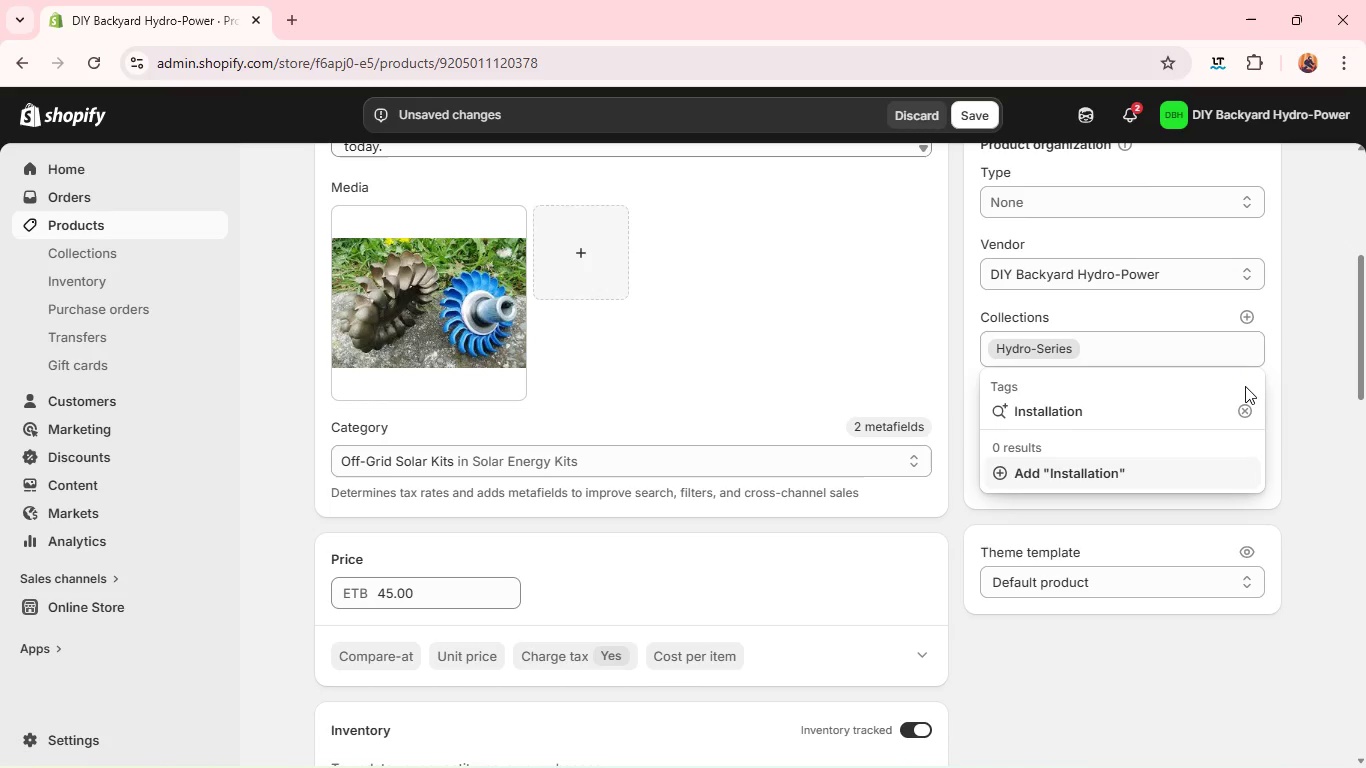 
key(Enter)
 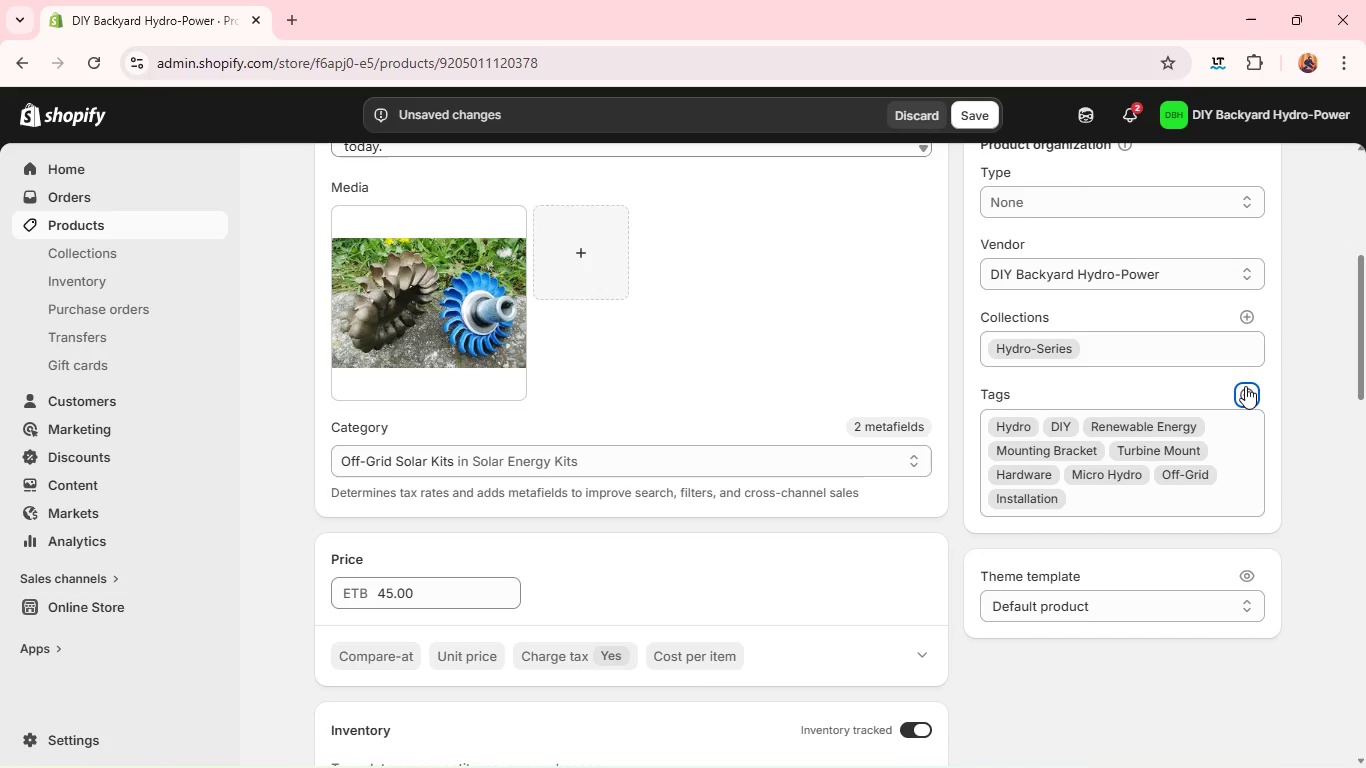 
wait(10.48)
 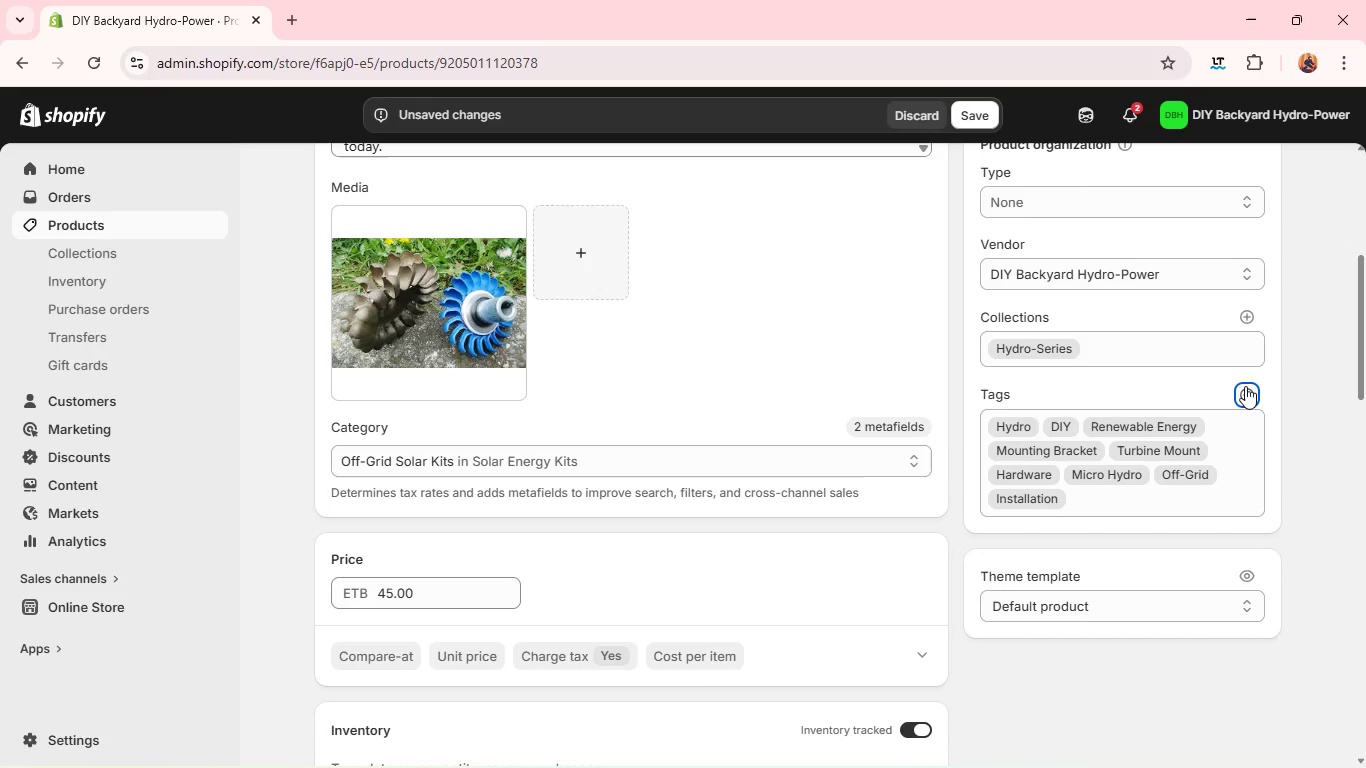 
left_click([1111, 248])
 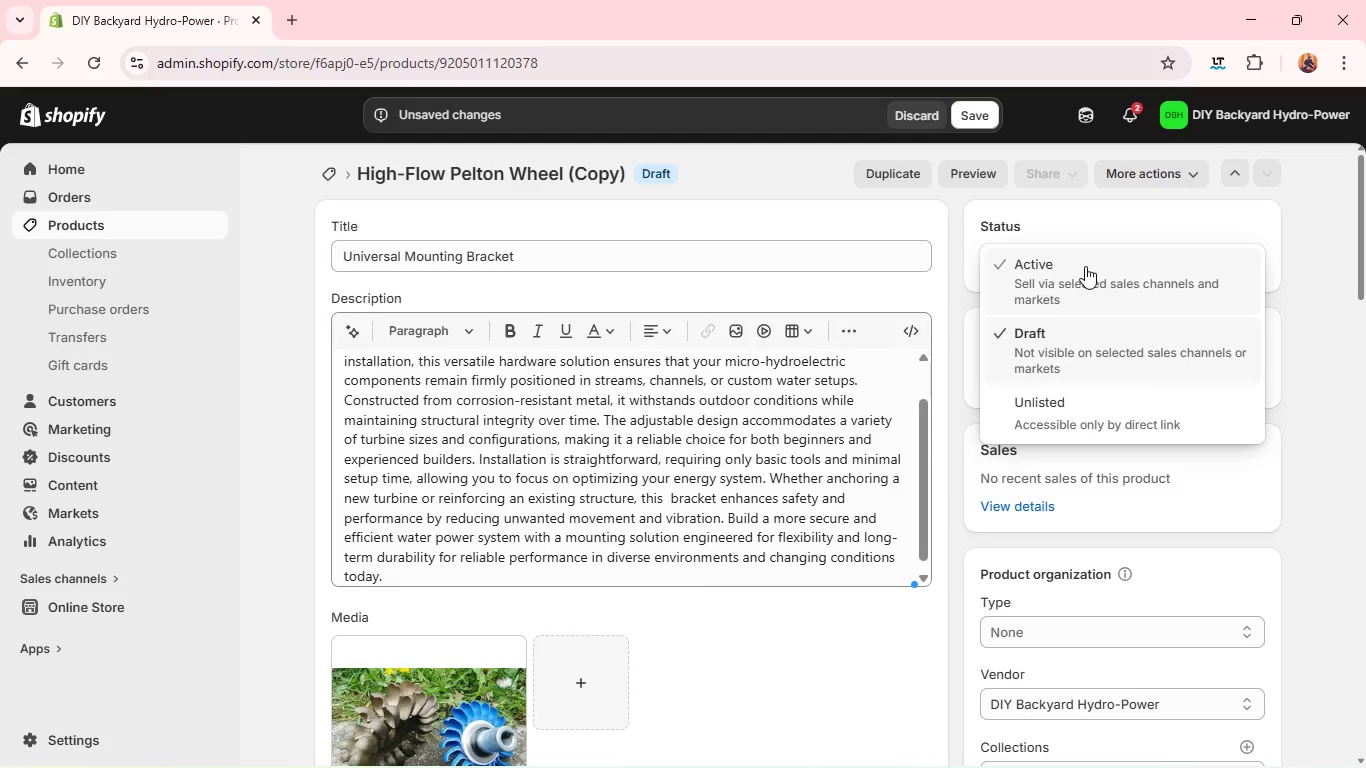 
left_click([1085, 266])
 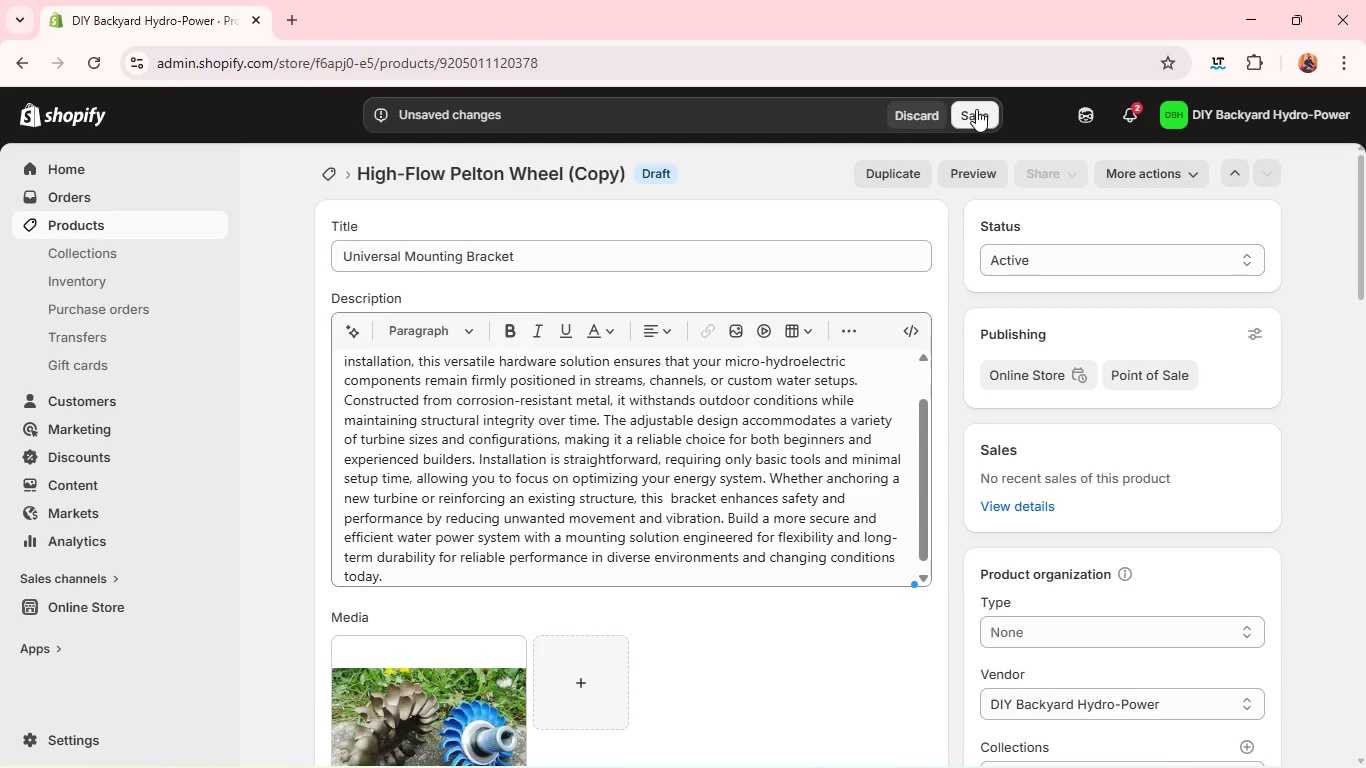 
left_click([976, 109])
 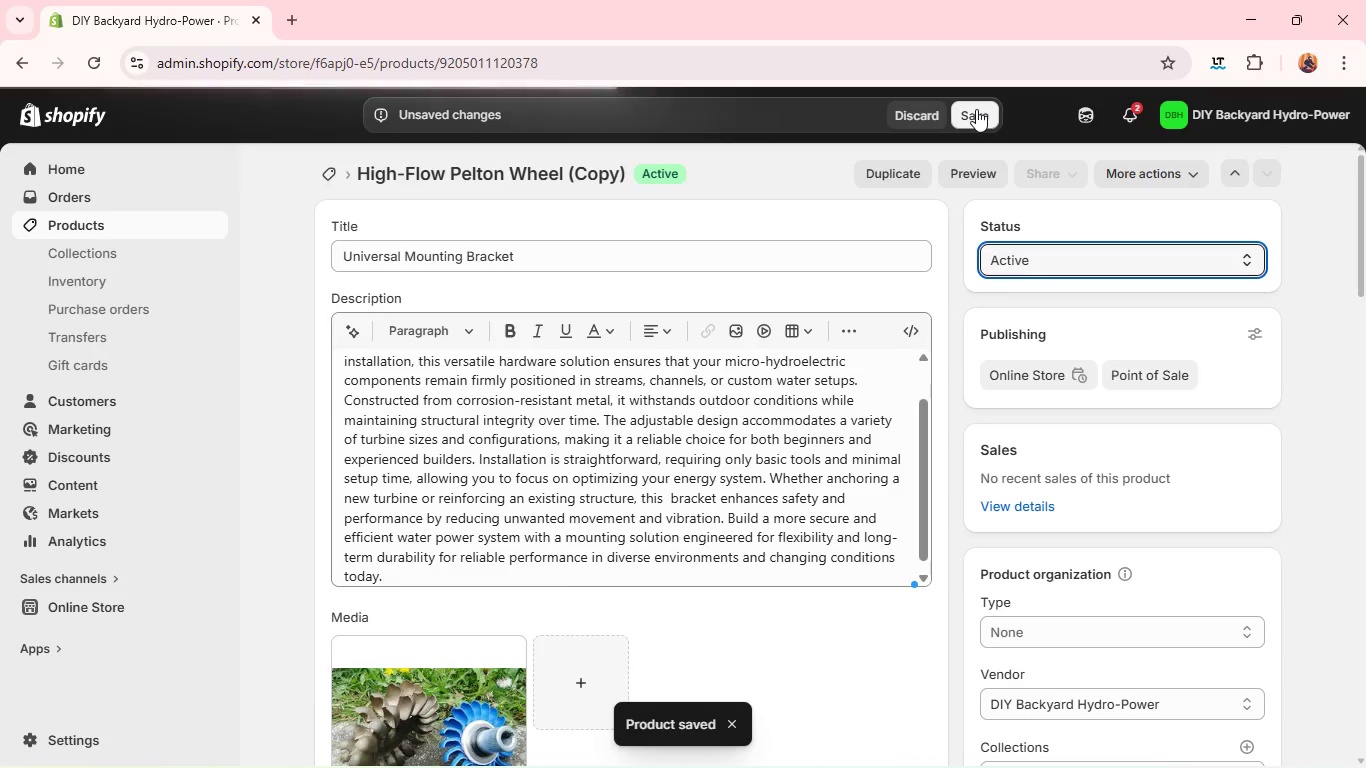 
wait(12.73)
 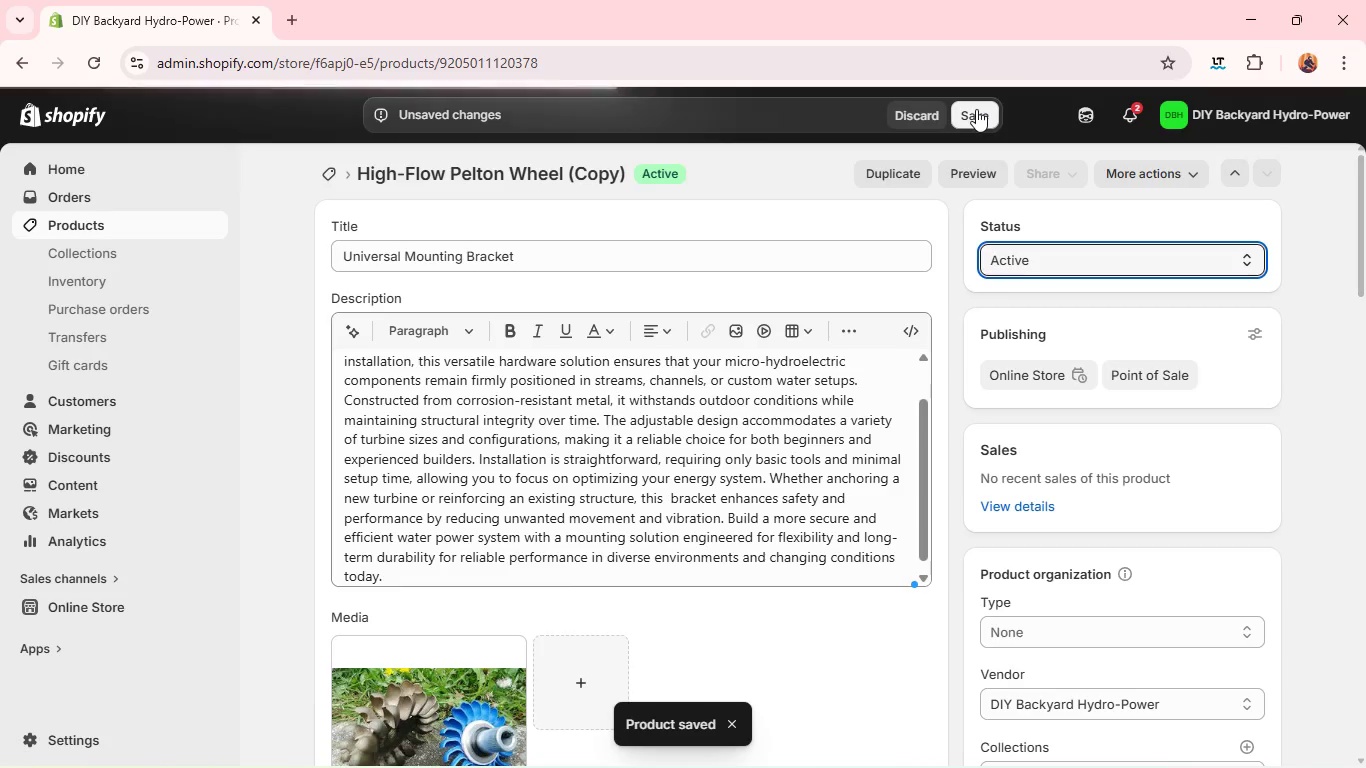 
left_click([921, 181])
 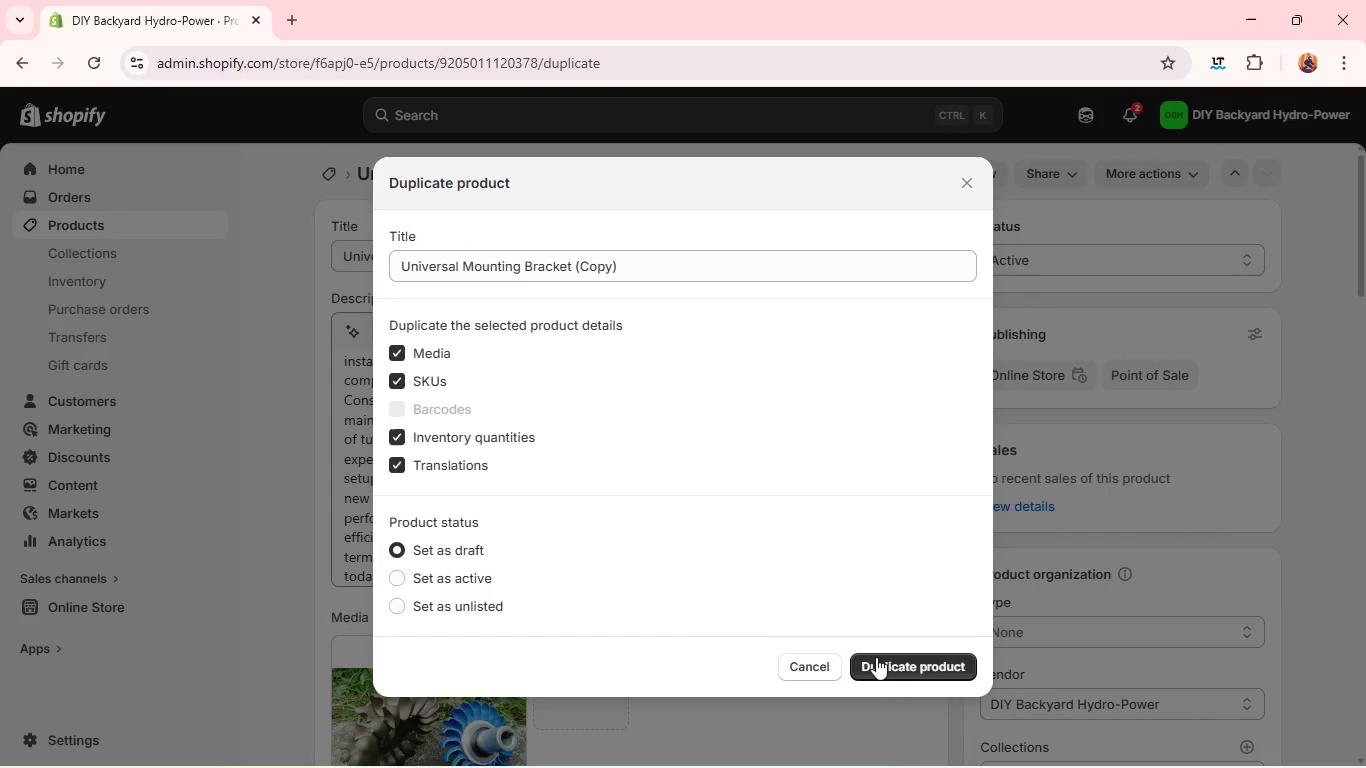 
left_click([879, 675])
 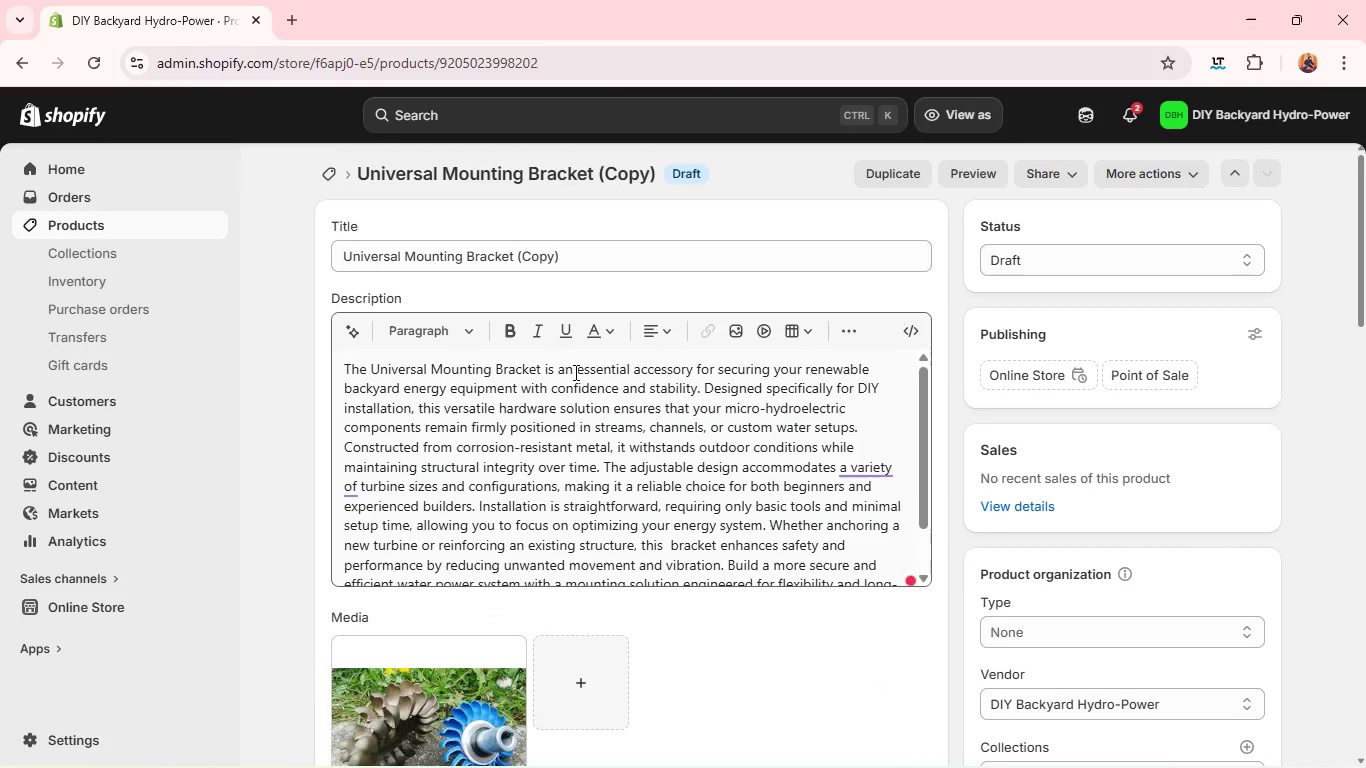 
wait(16.2)
 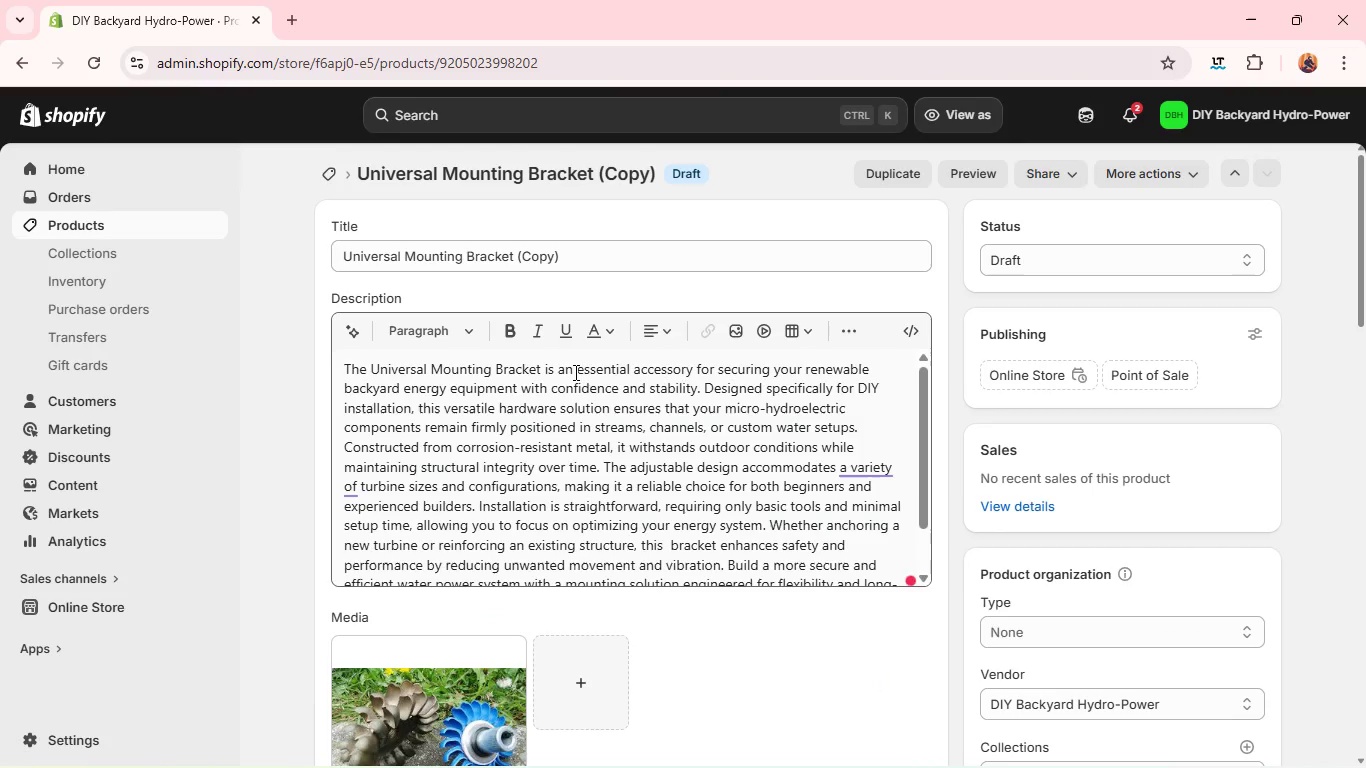 
double_click([494, 252])
 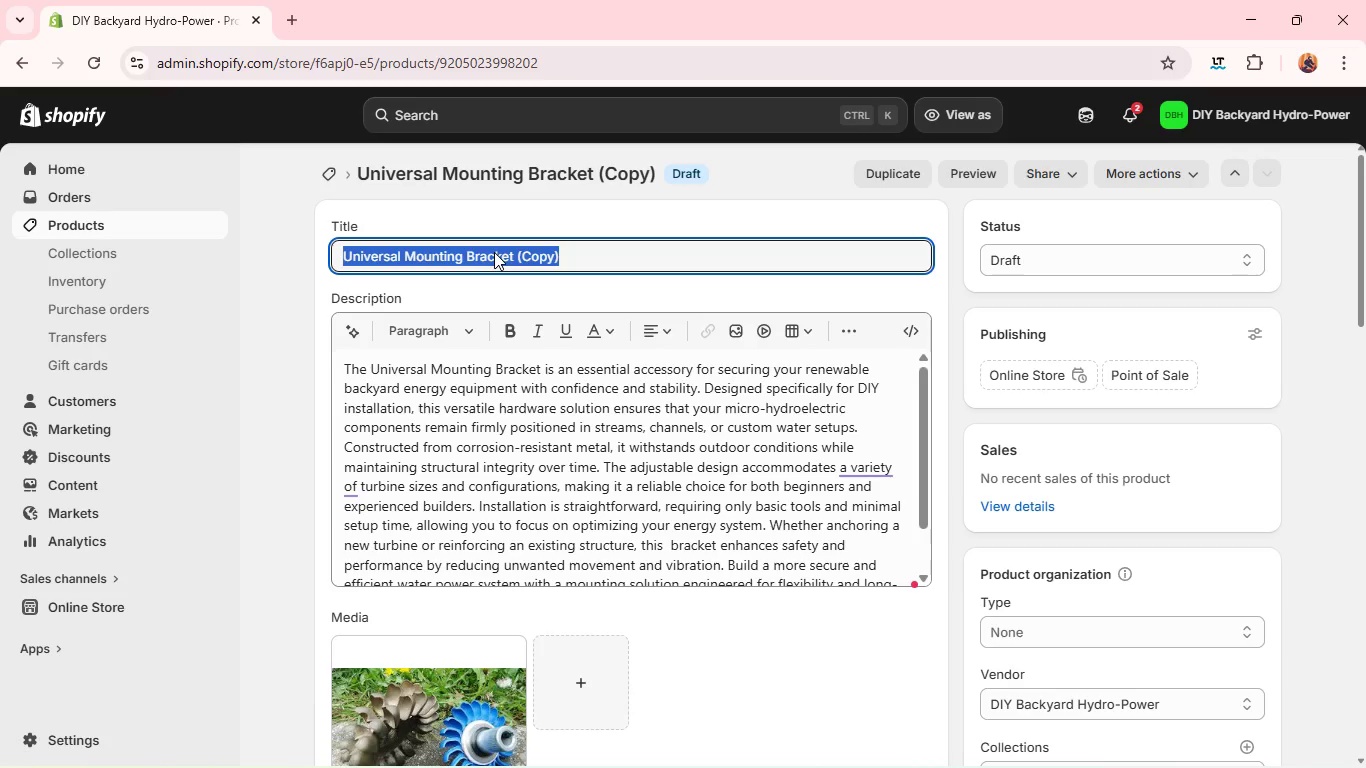 
triple_click([494, 252])
 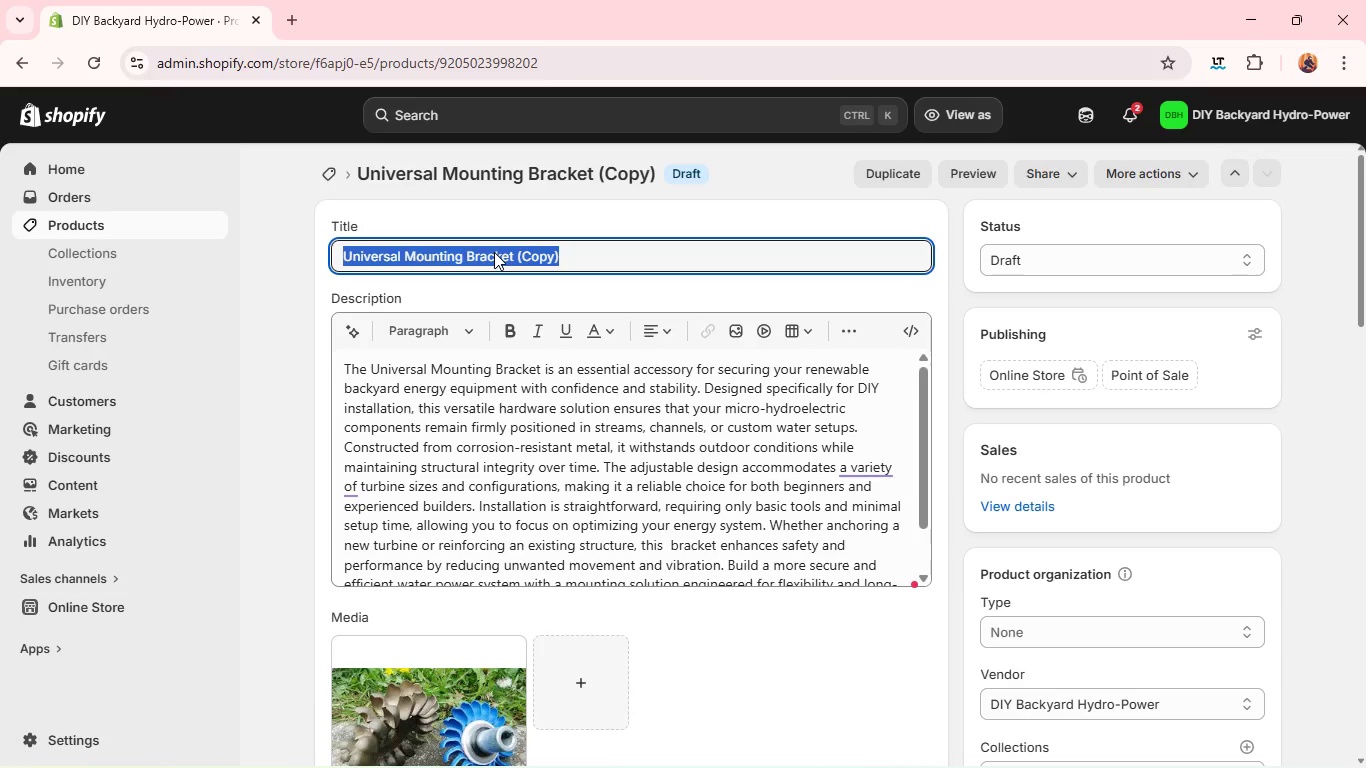 
key(Backspace)
 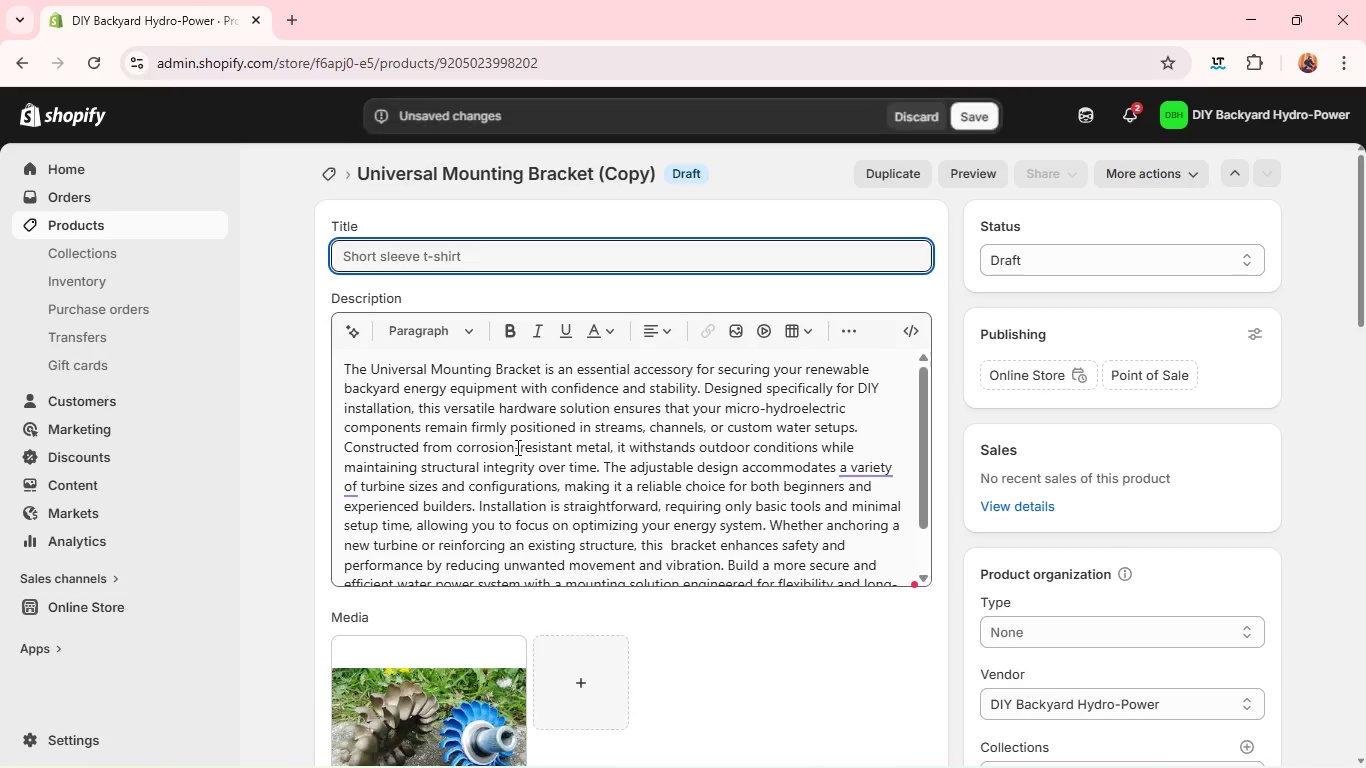 
left_click([516, 447])
 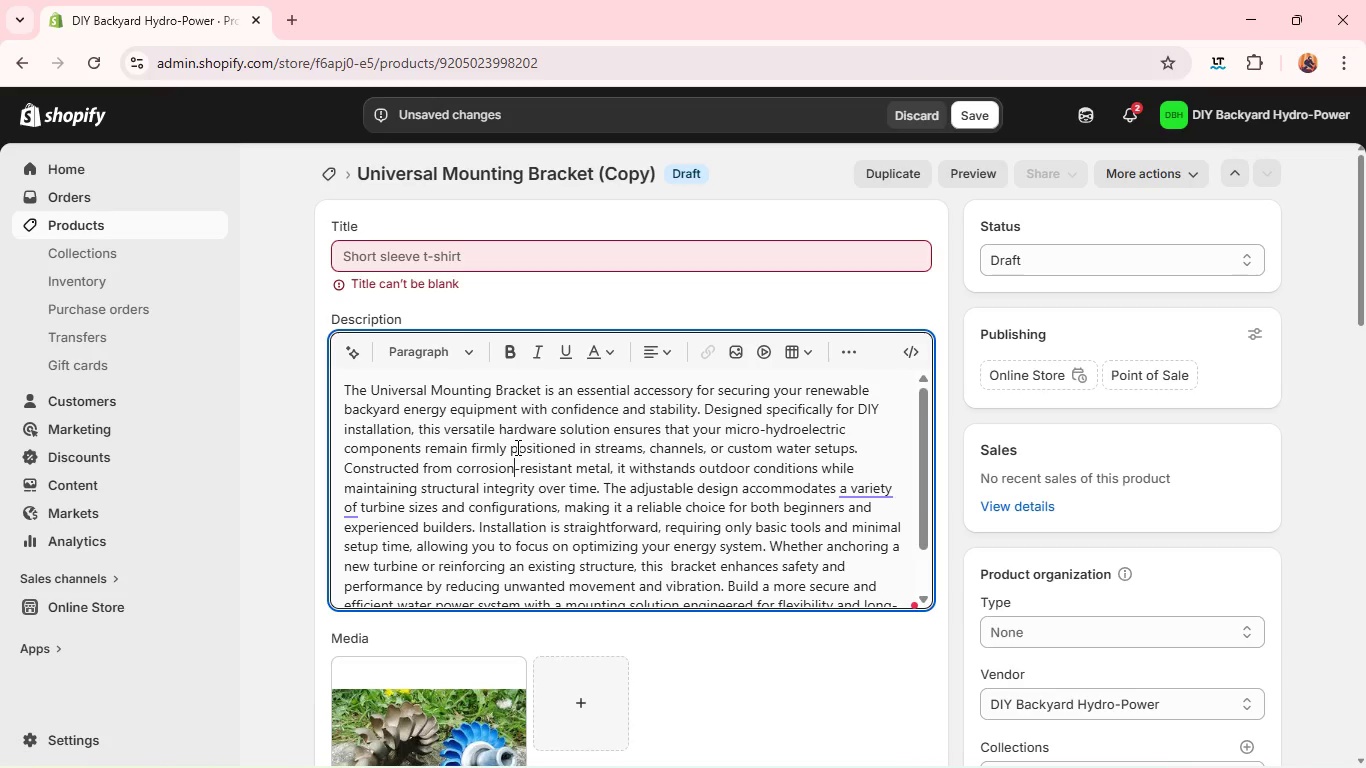 
key(Control+A)
 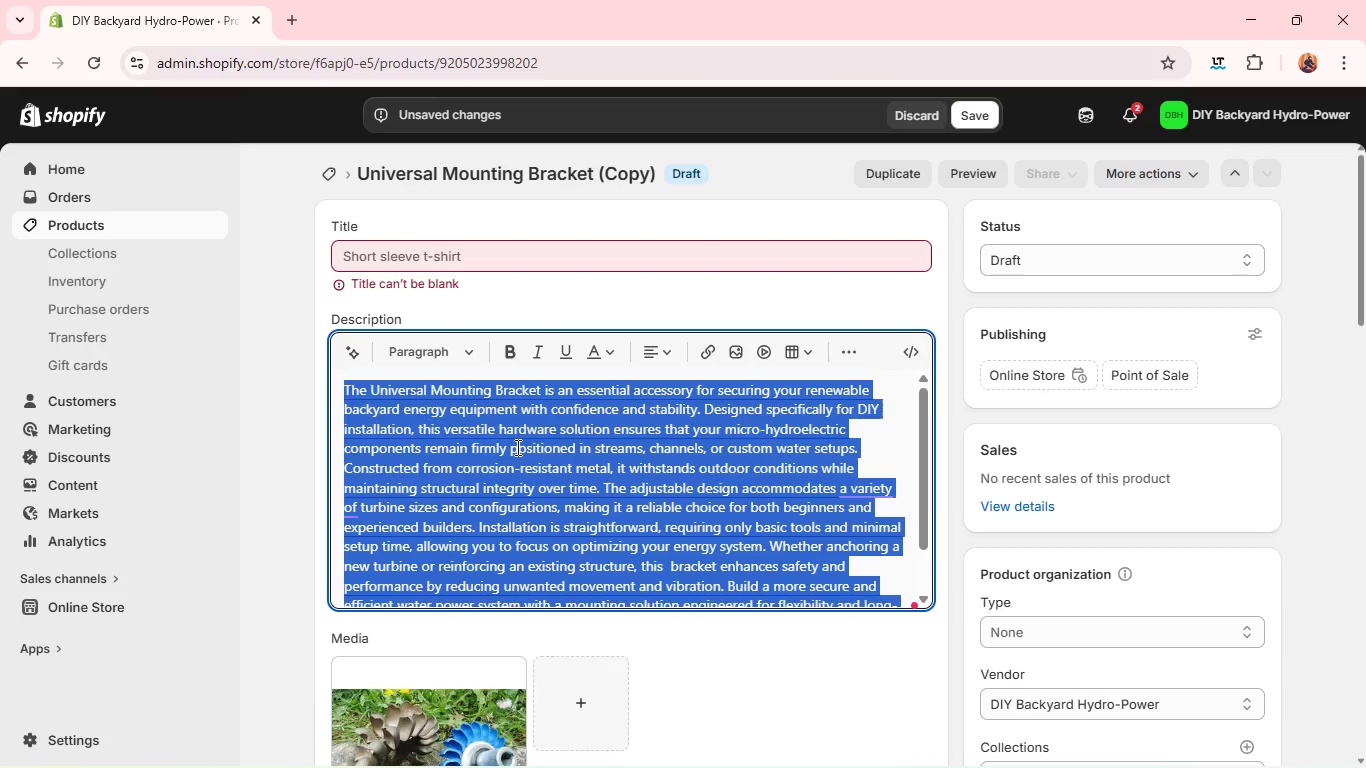 
key(Backspace)
 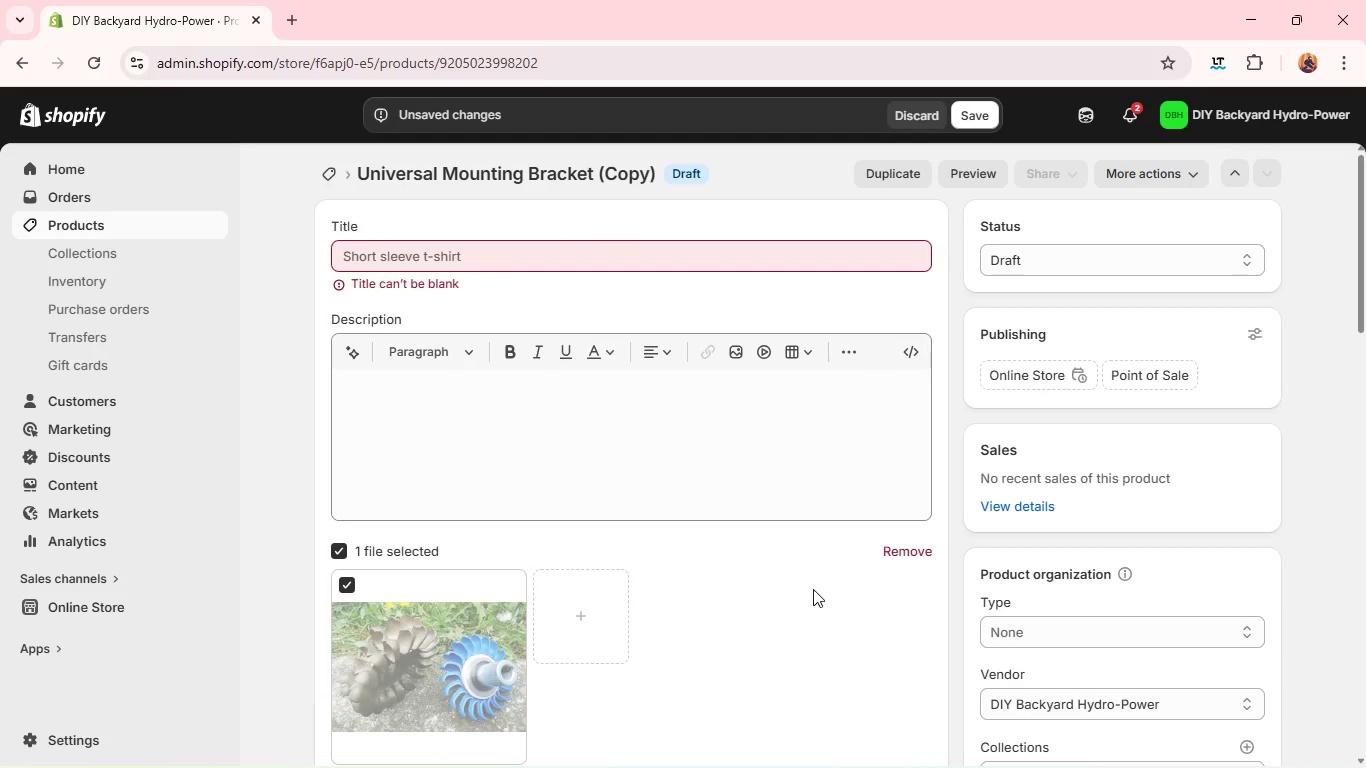 
left_click([924, 544])
 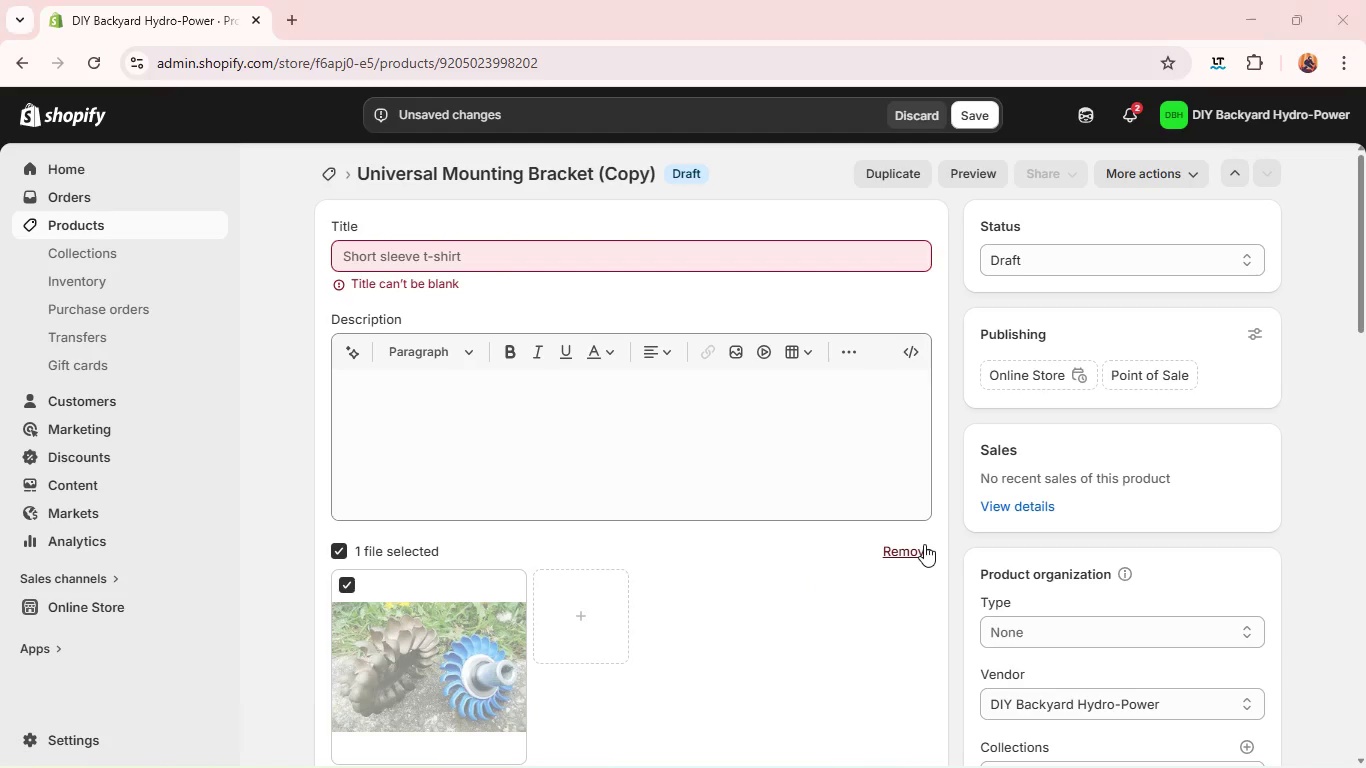 
key(Alt+Tab)